 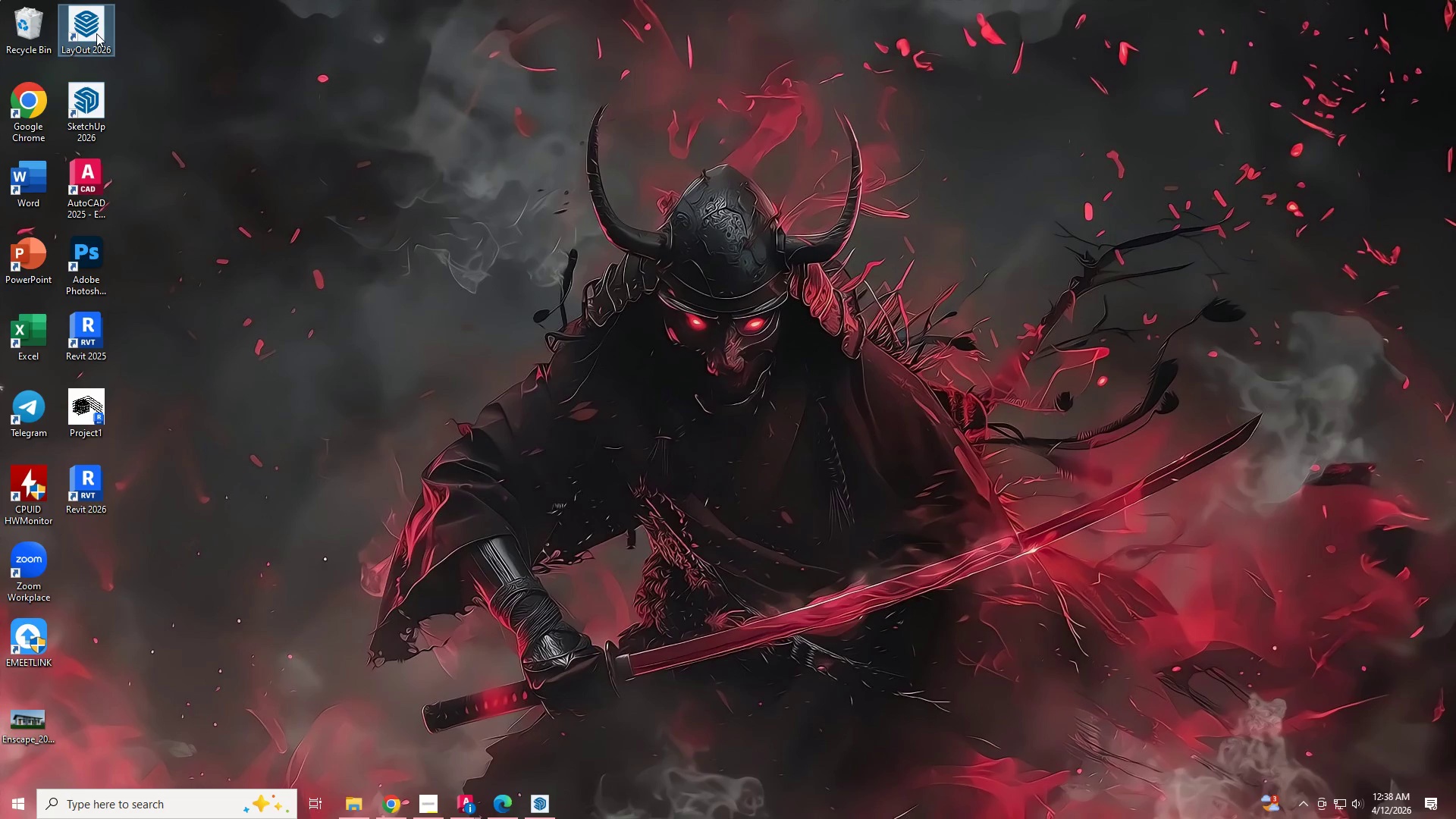 
double_click([106, 97])
 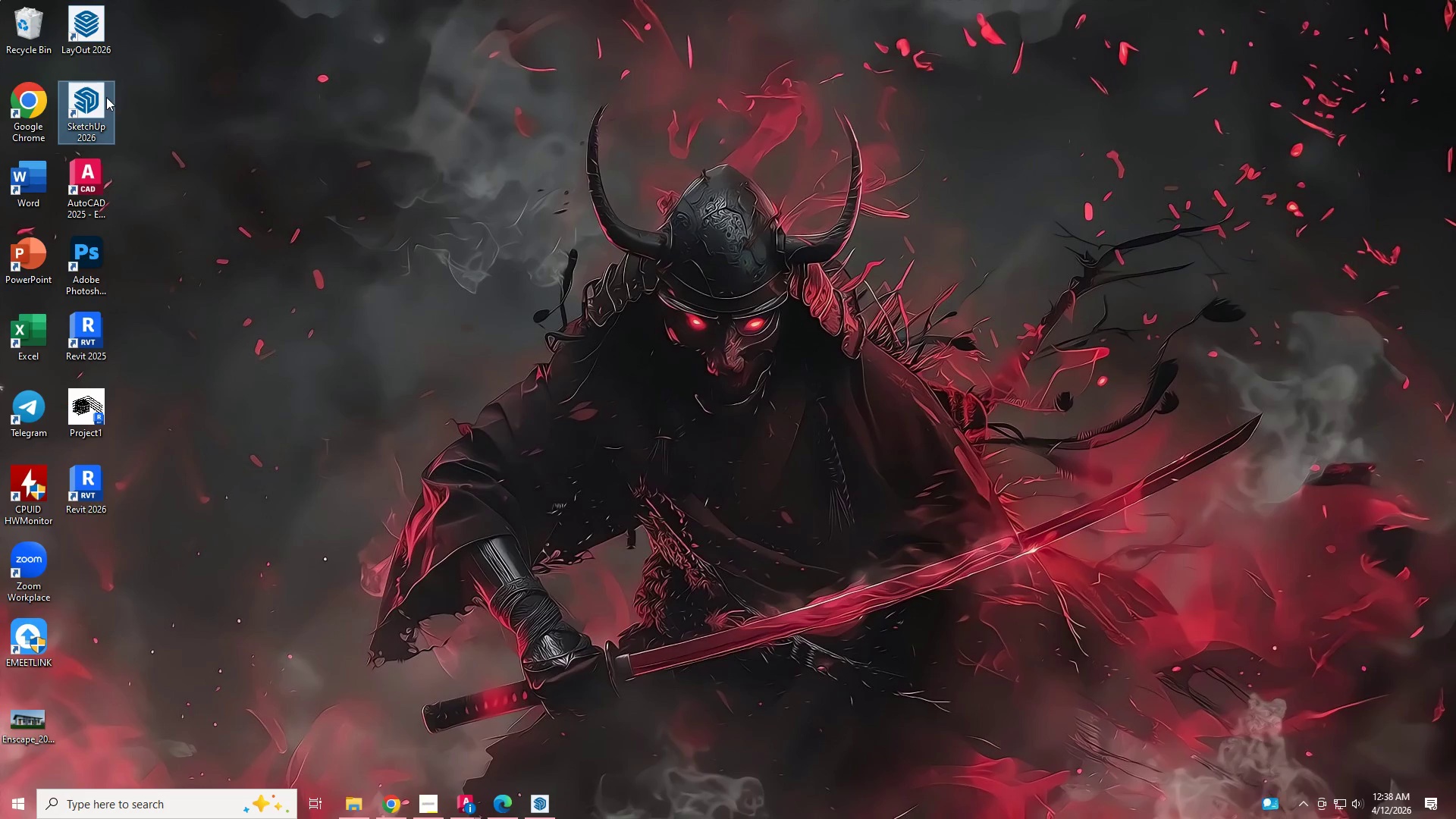 
key(Enter)
 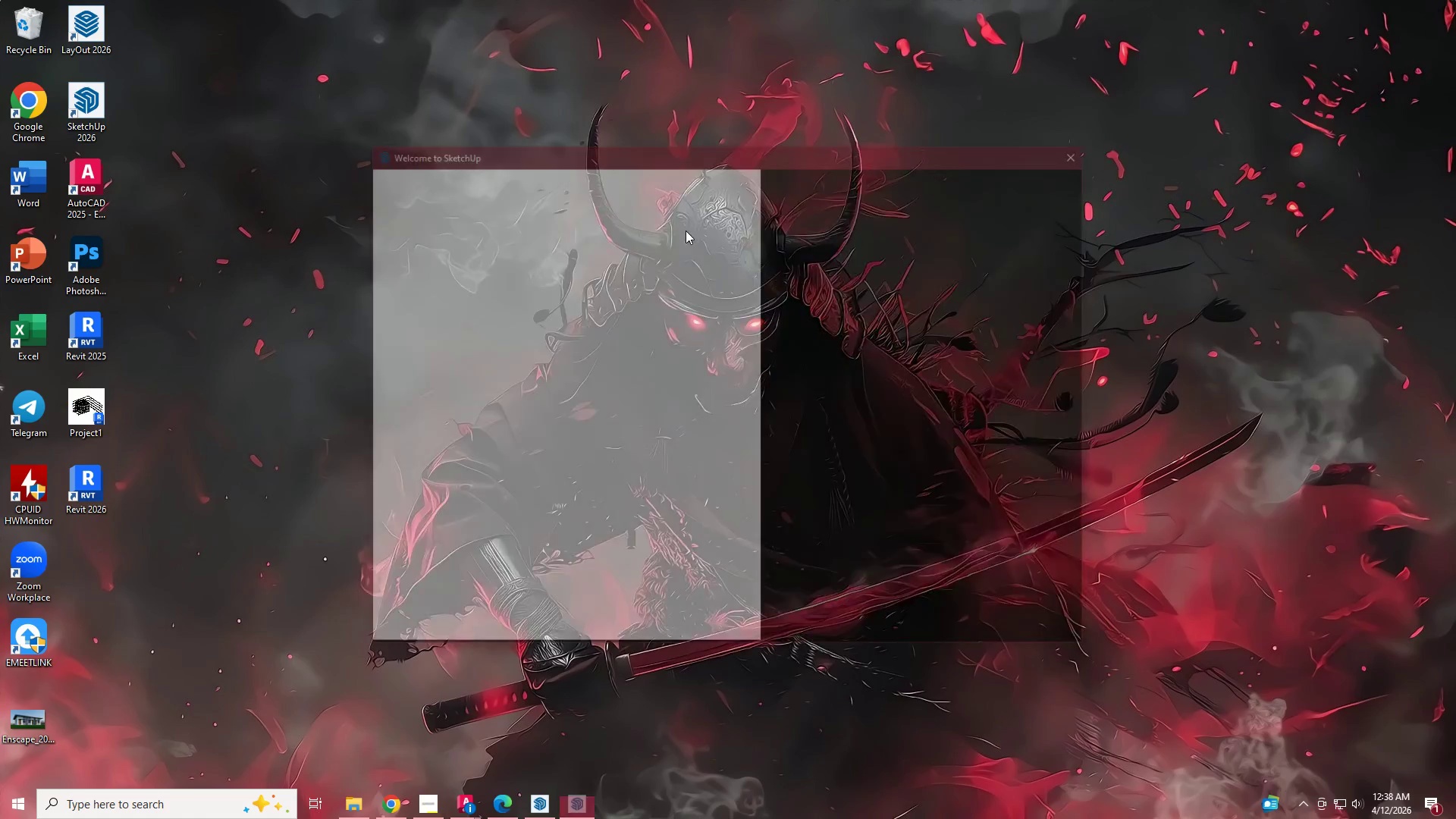 
wait(6.48)
 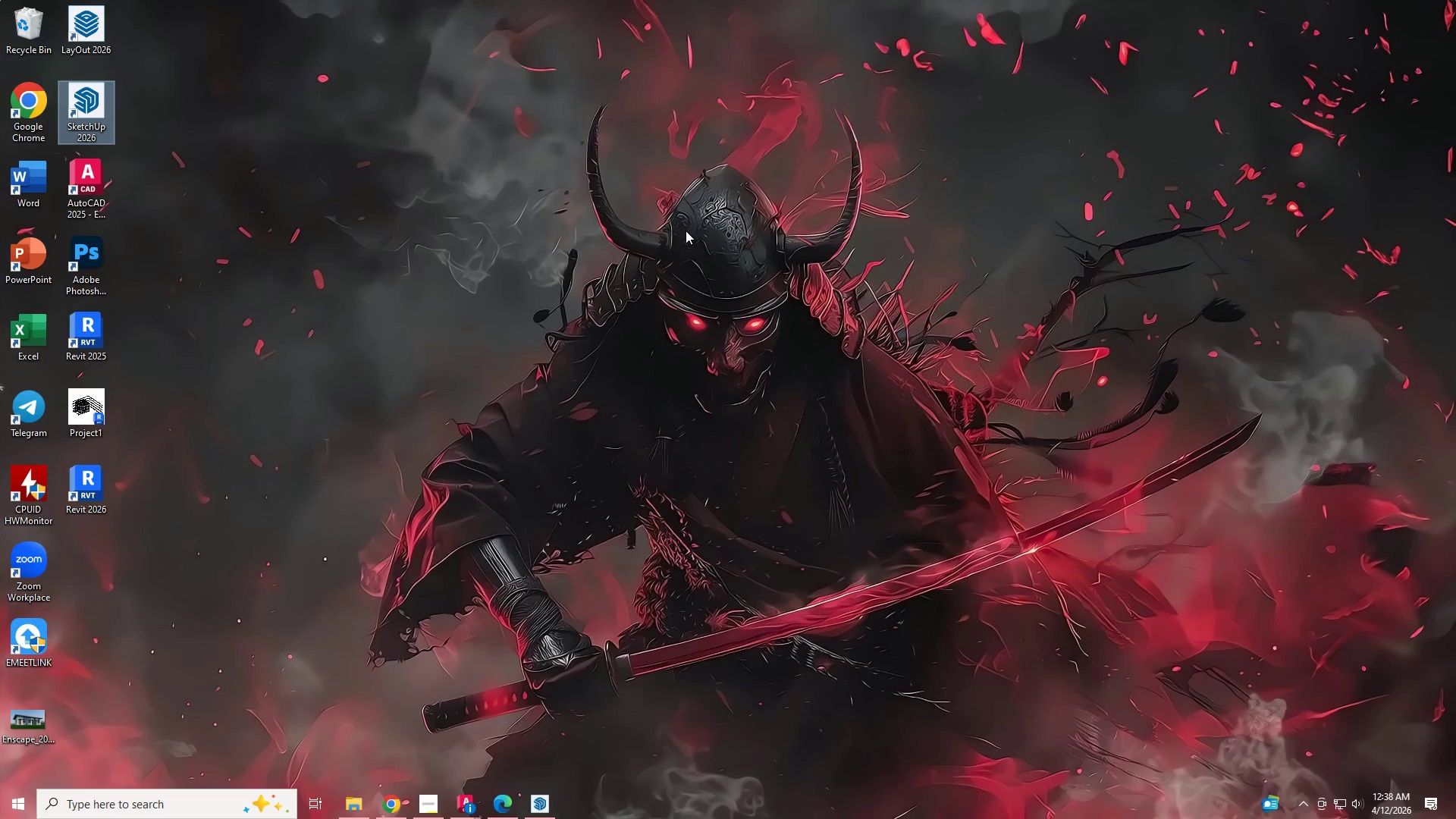 
left_click([580, 280])
 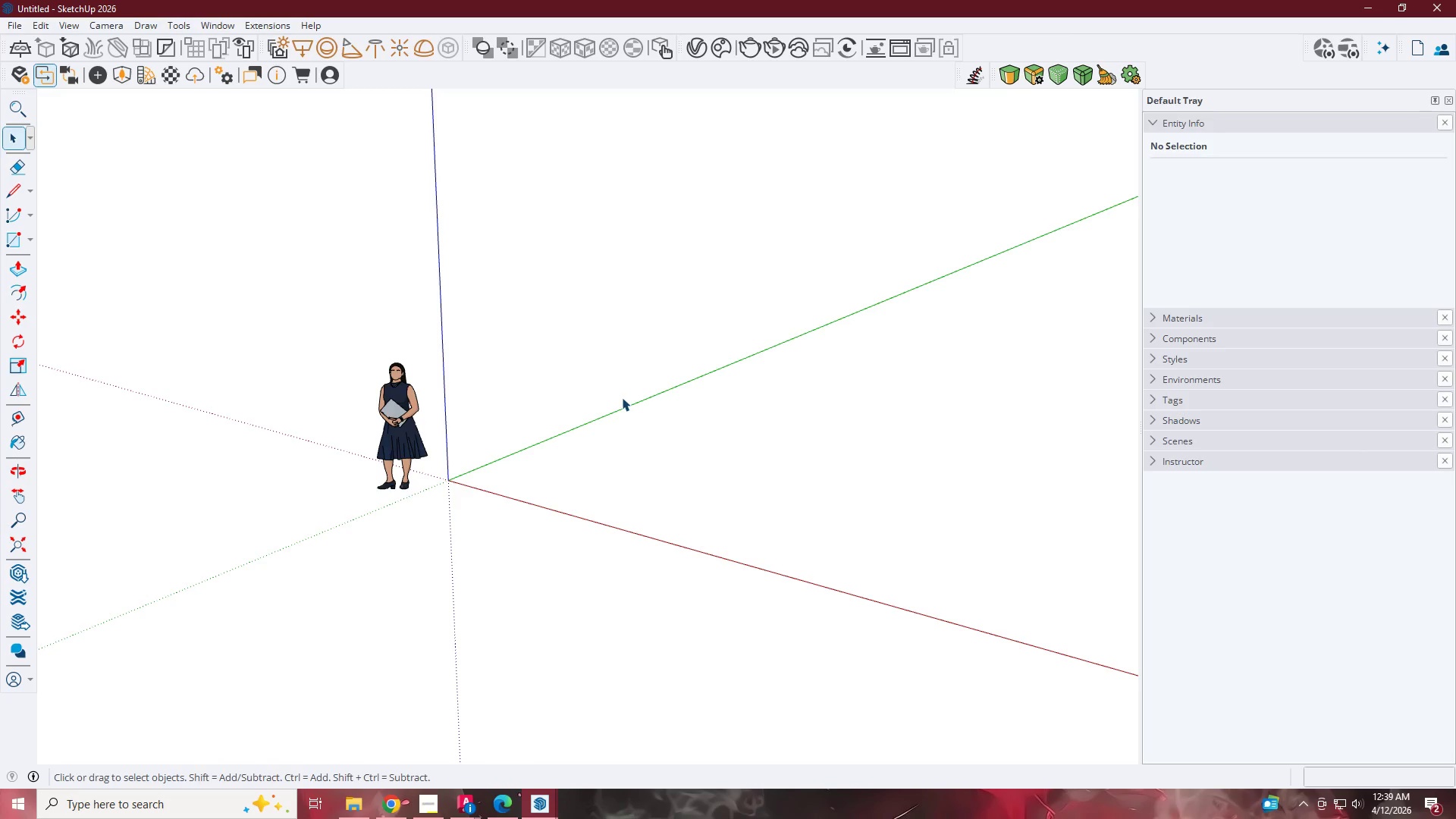 
wait(60.42)
 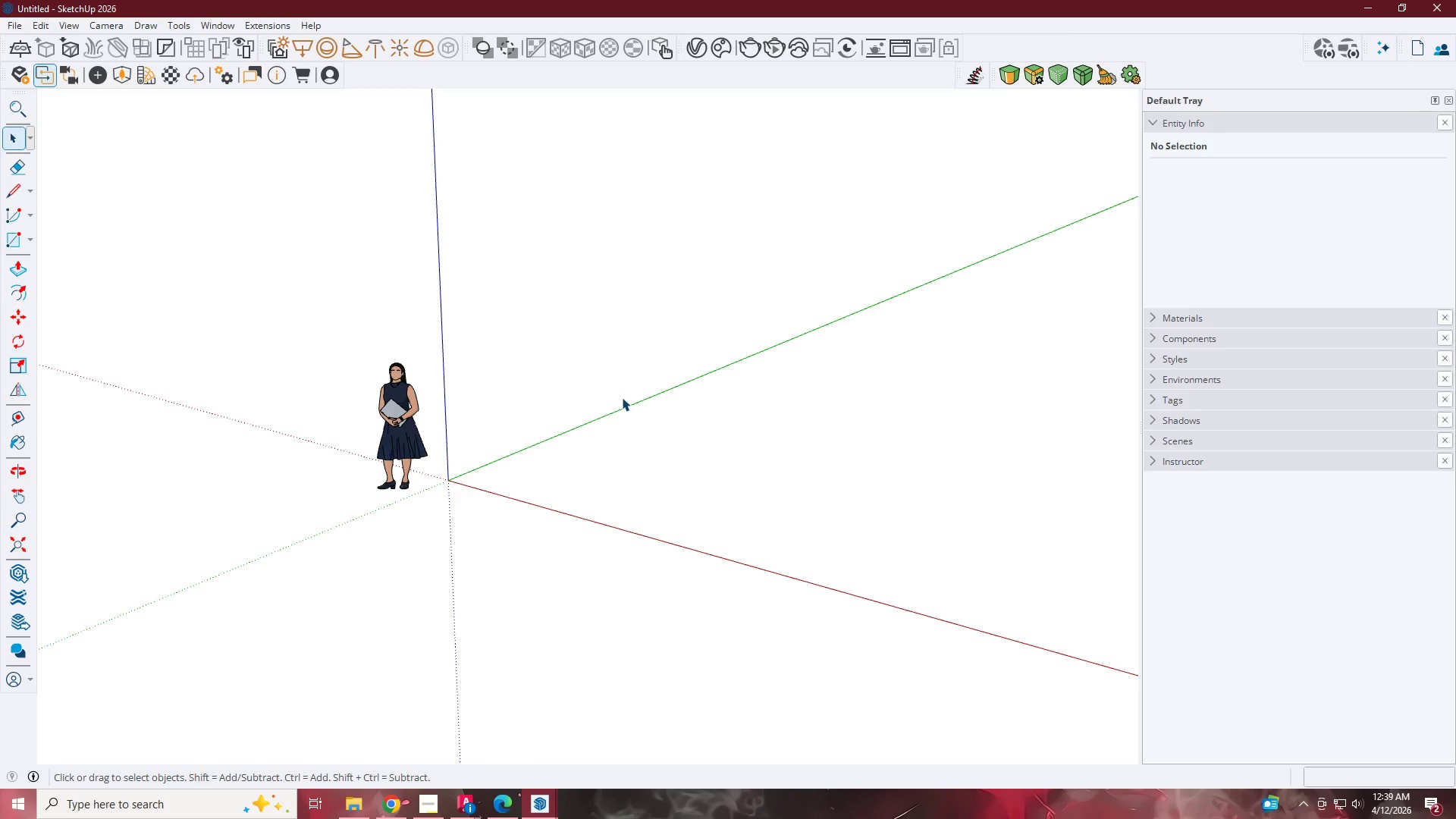 
key(L)
 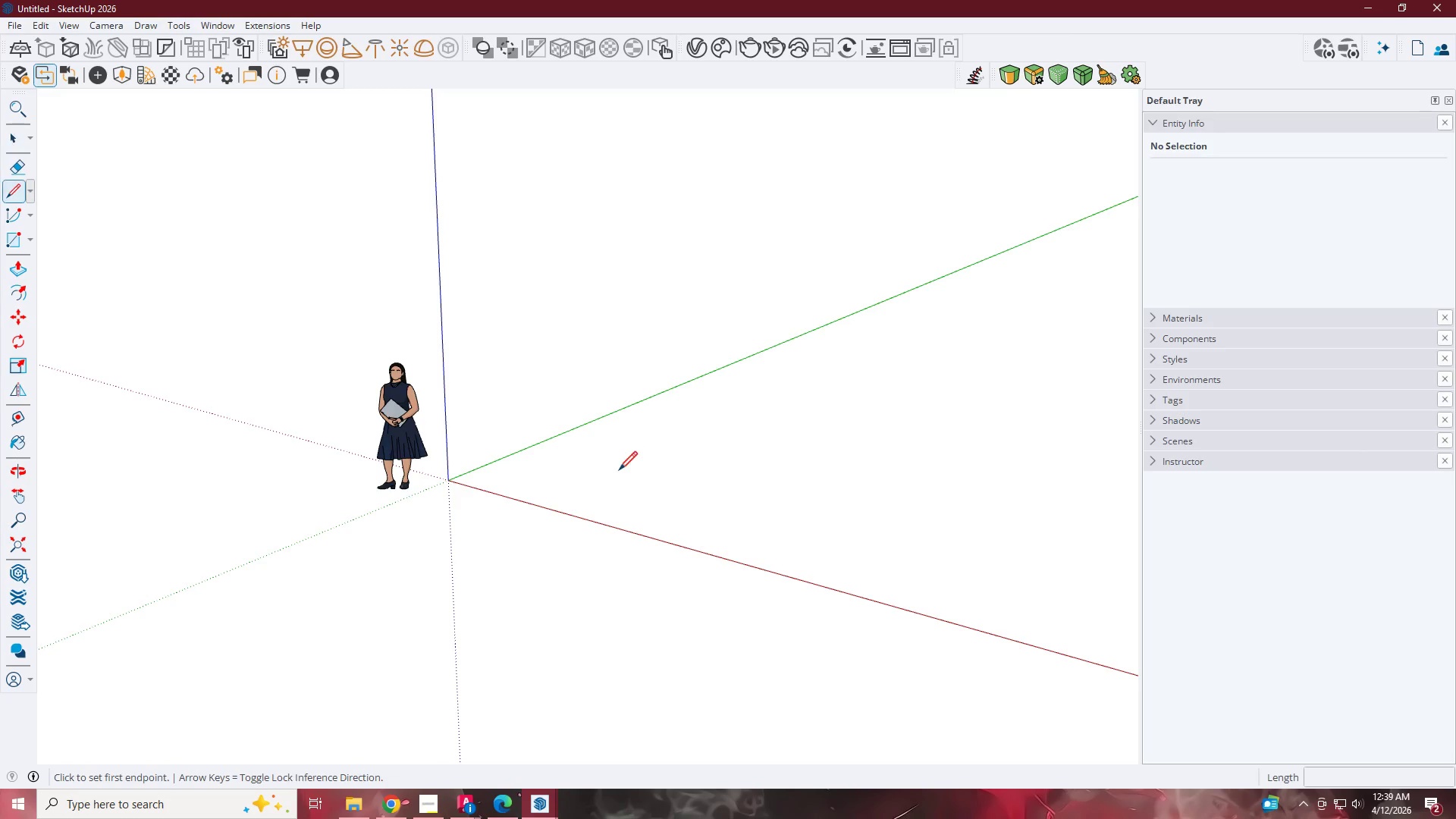 
left_click([619, 472])
 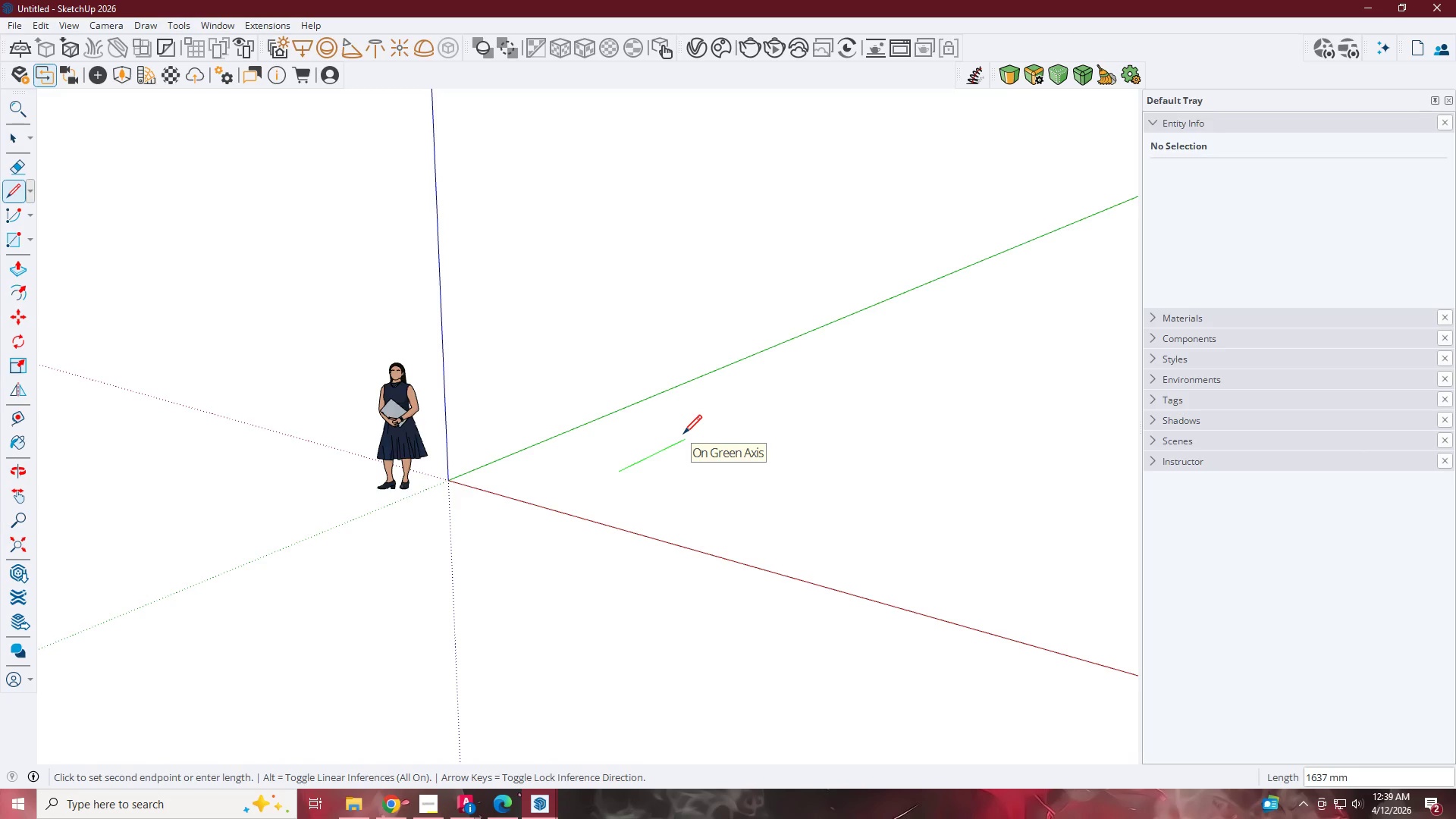 
key(Numpad6)
 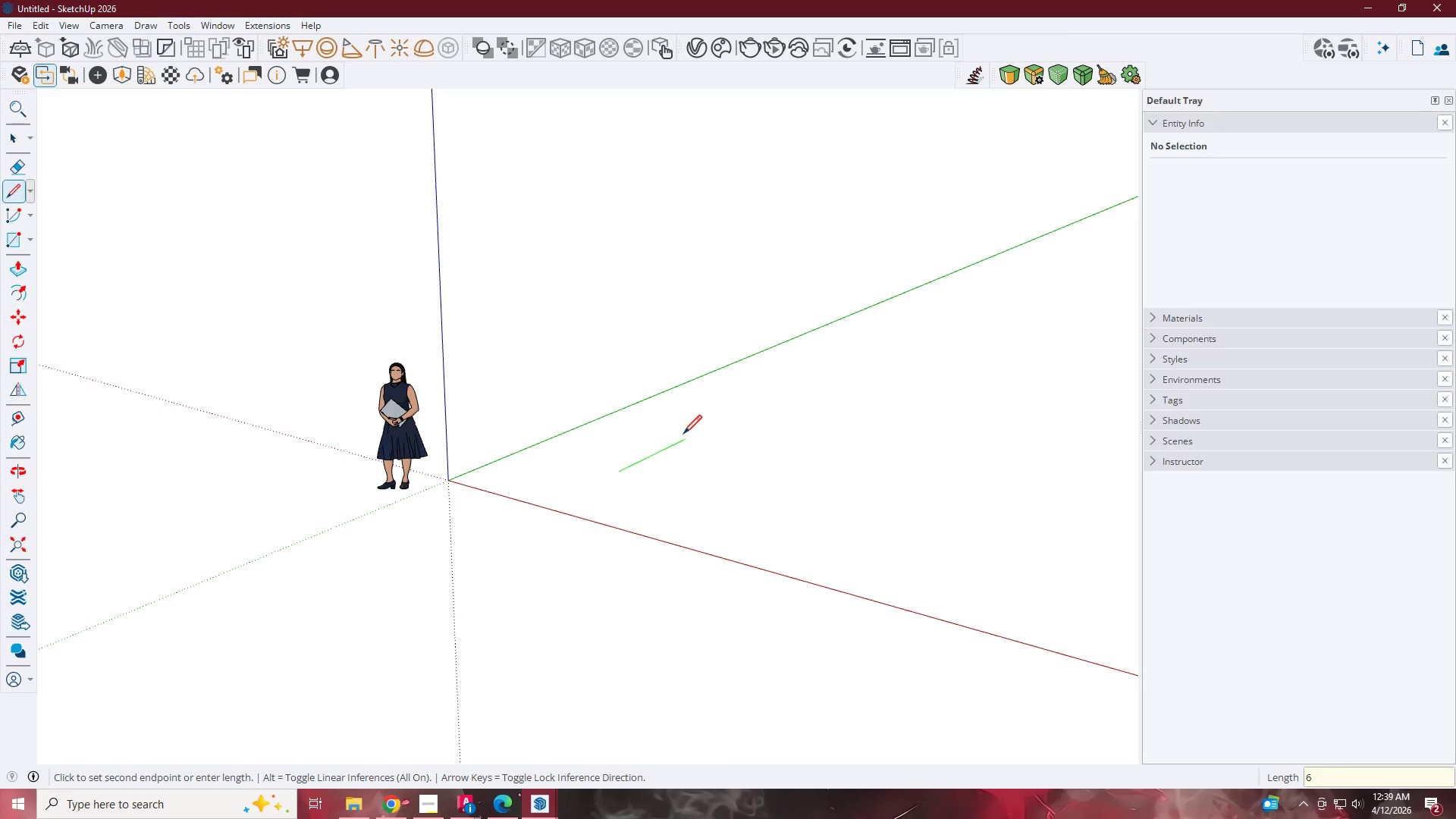 
key(Numpad0)
 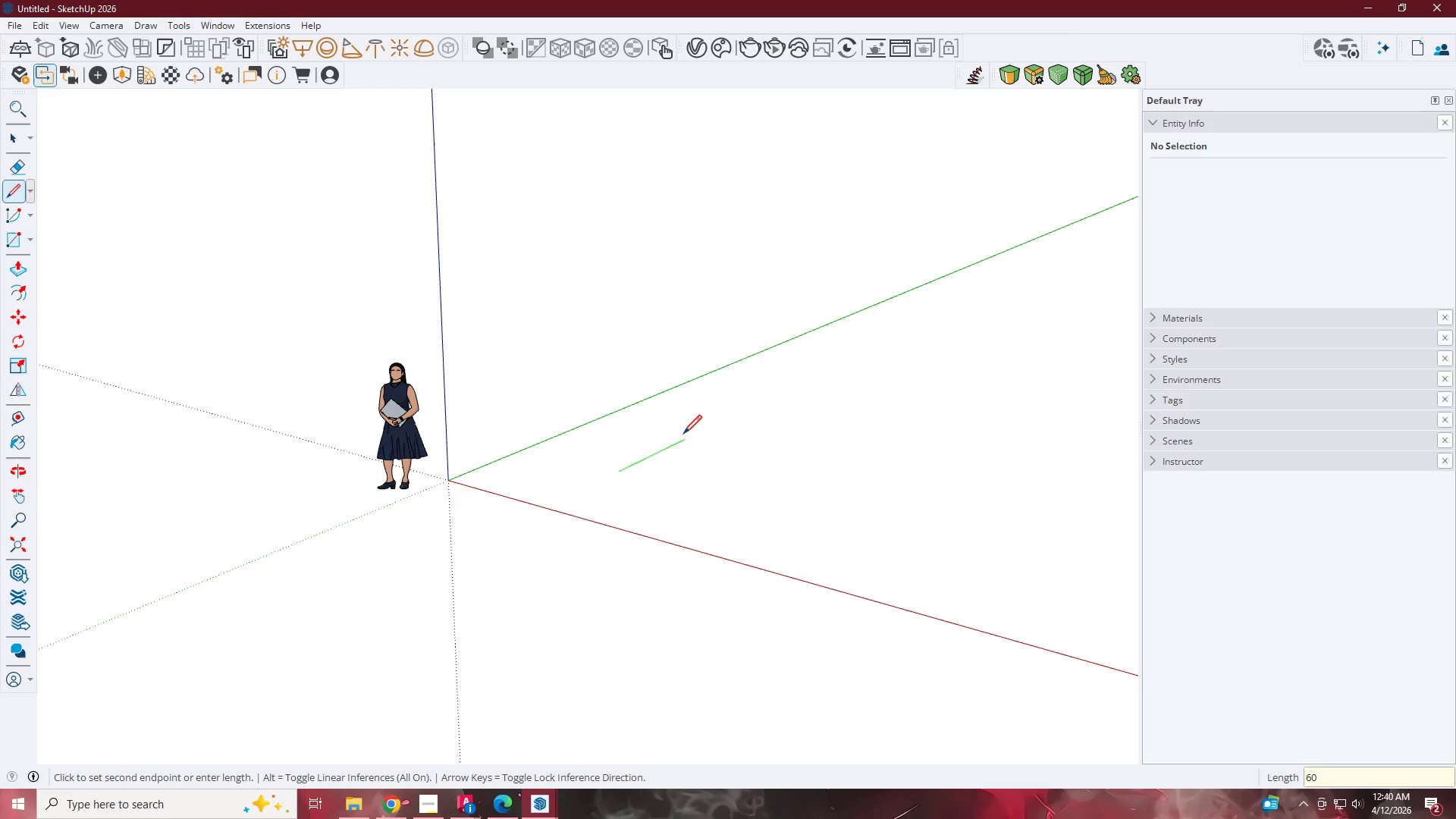 
key(Numpad0)
 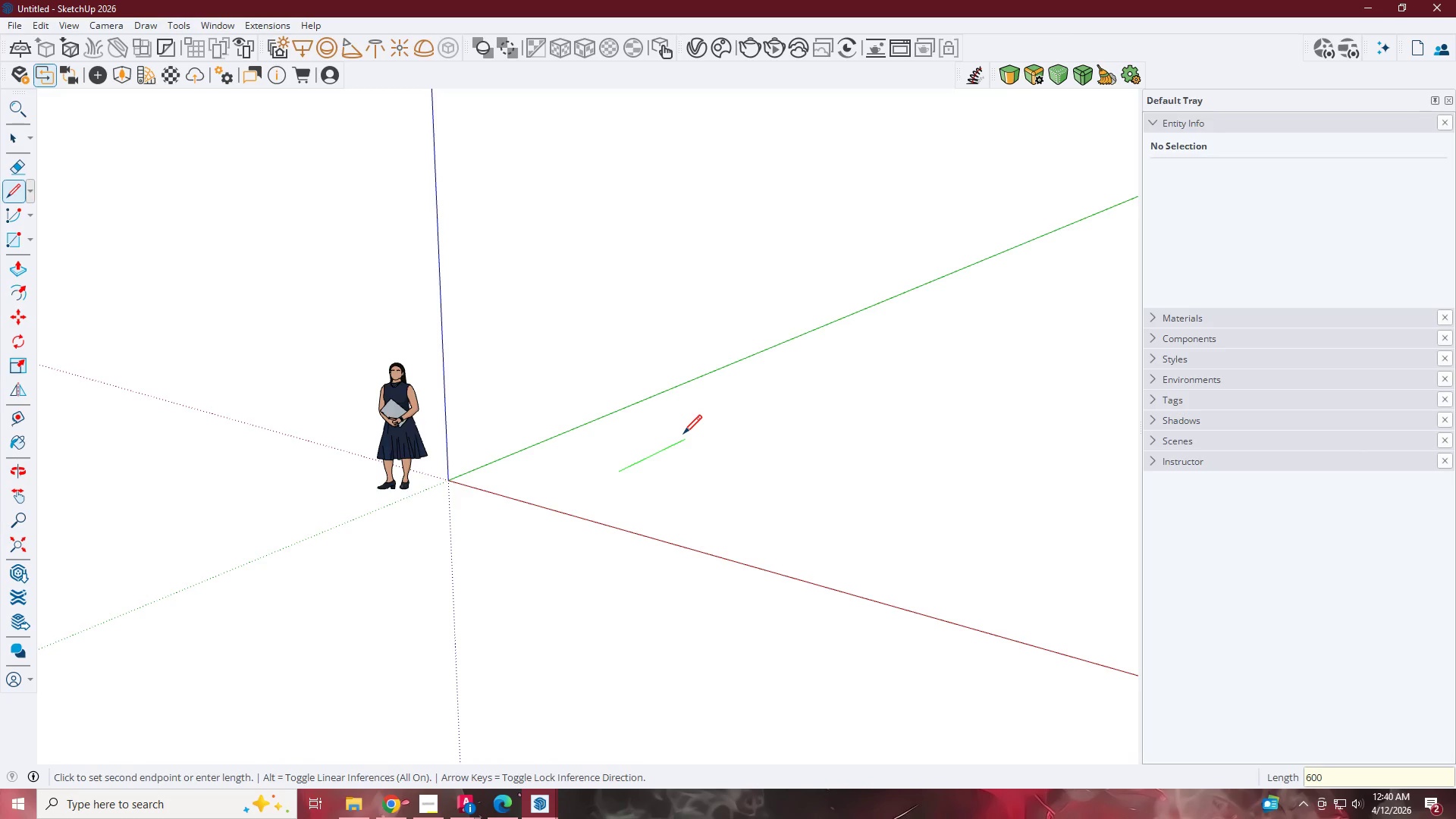 
key(Numpad0)
 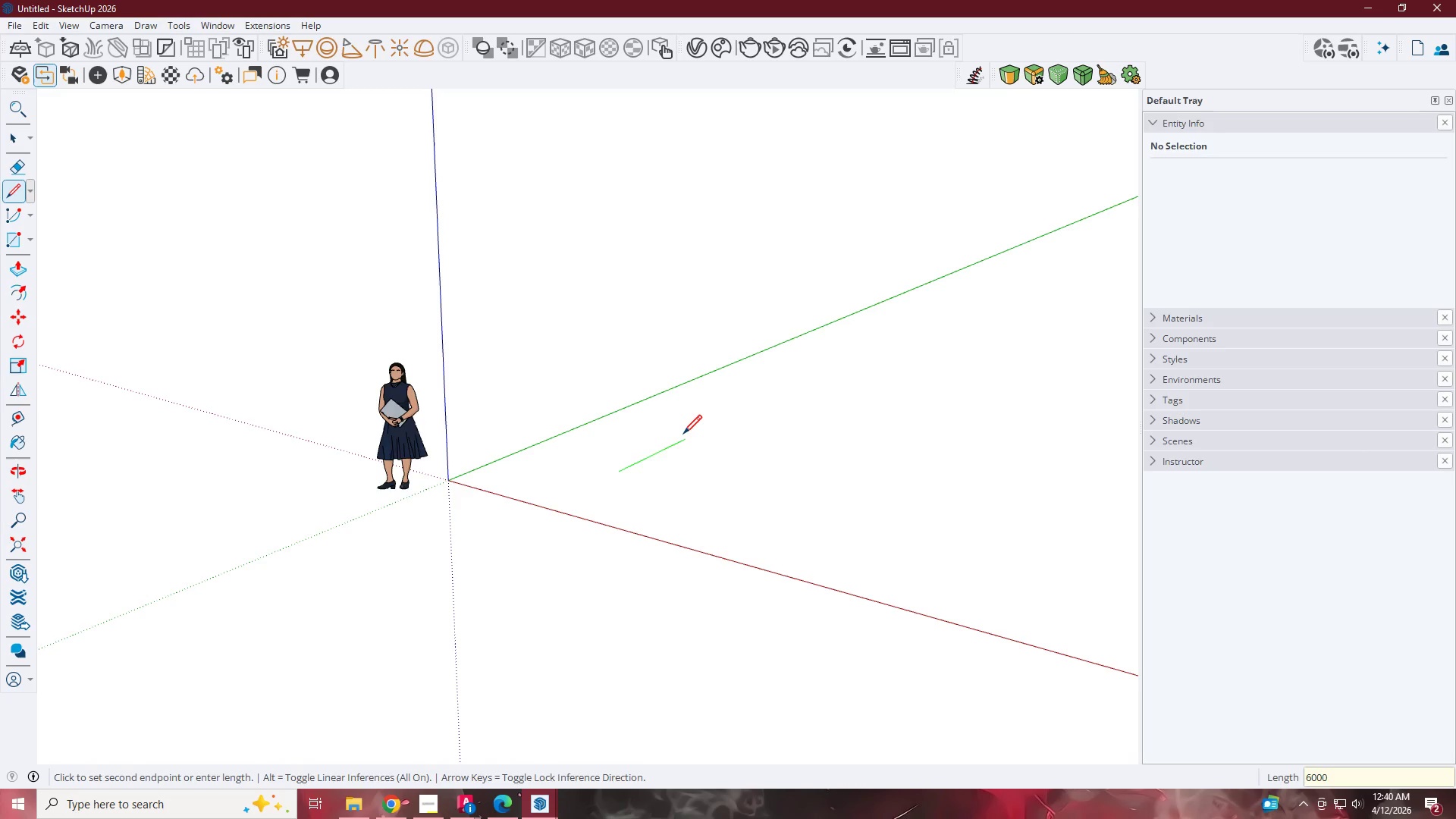 
key(NumpadEnter)
 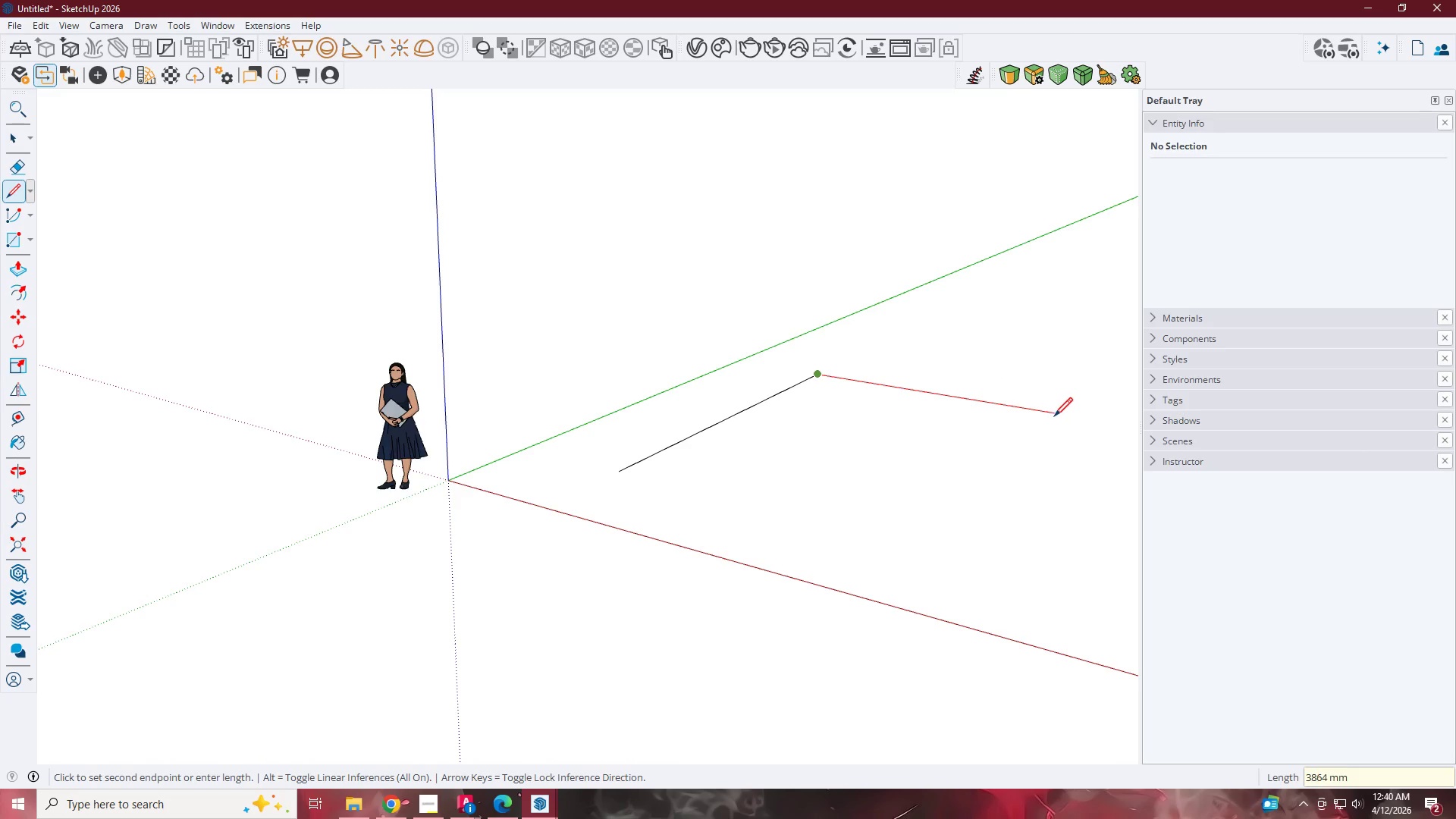 
key(Numpad6)
 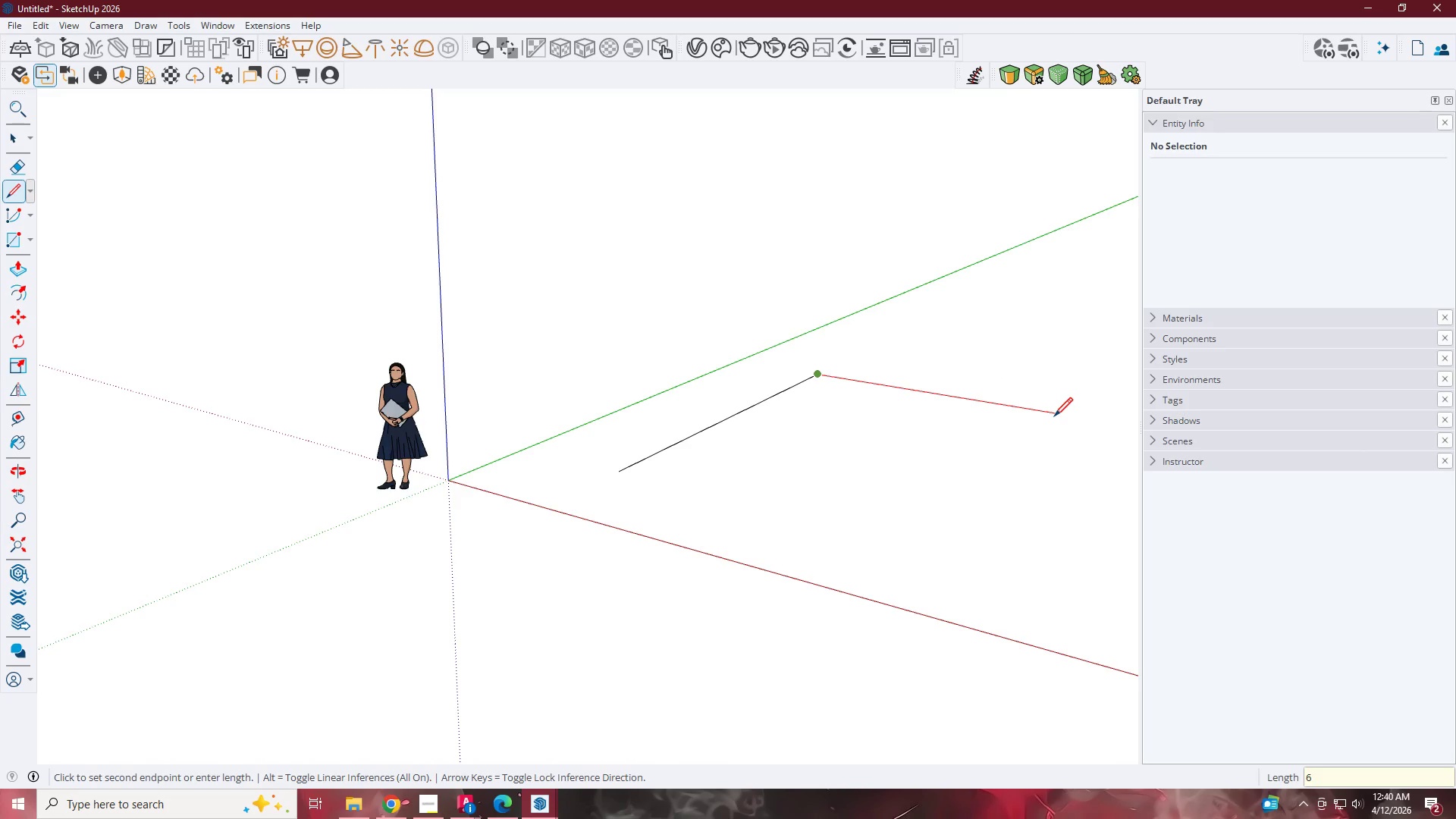 
key(Numpad0)
 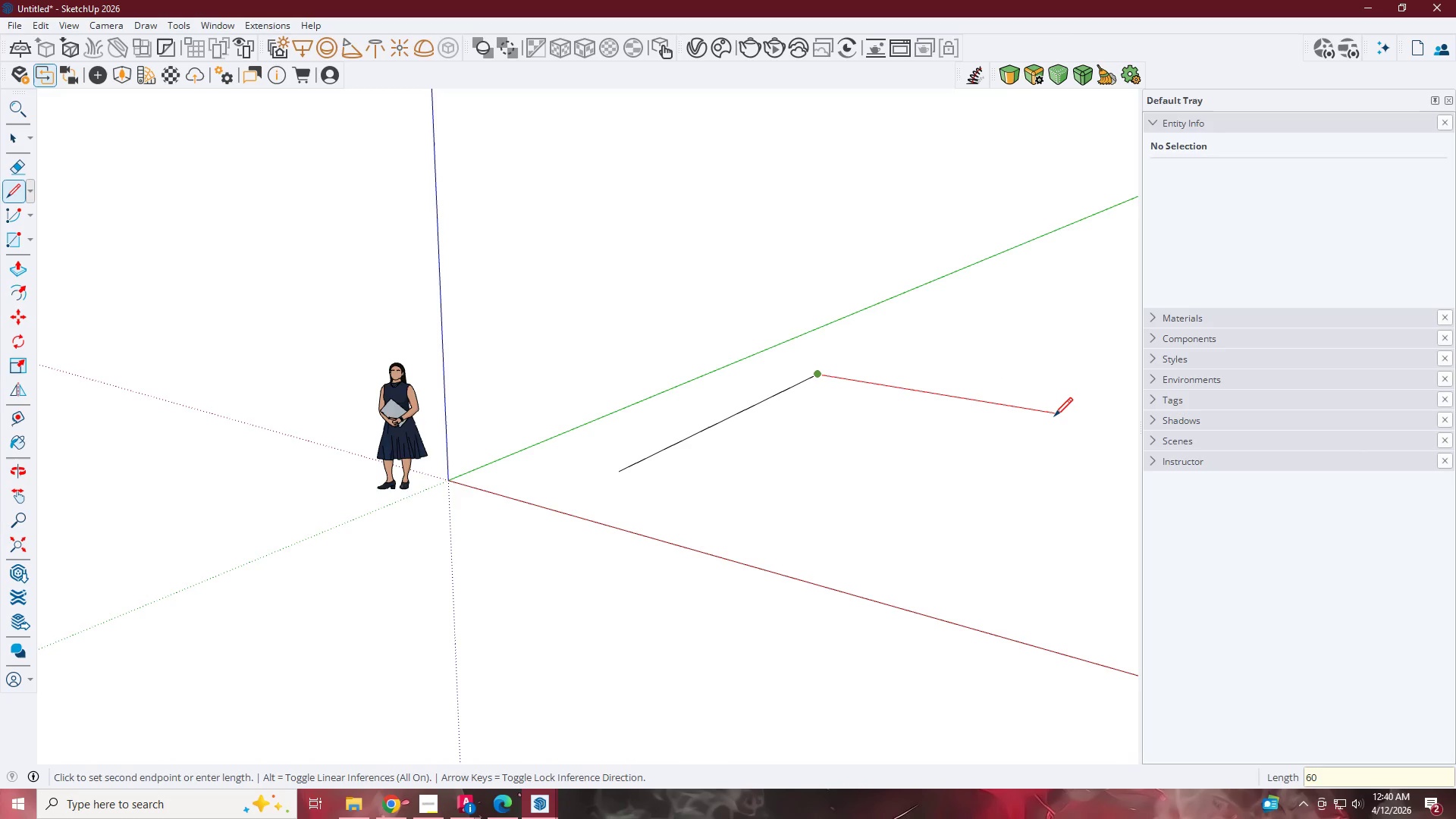 
key(Numpad0)
 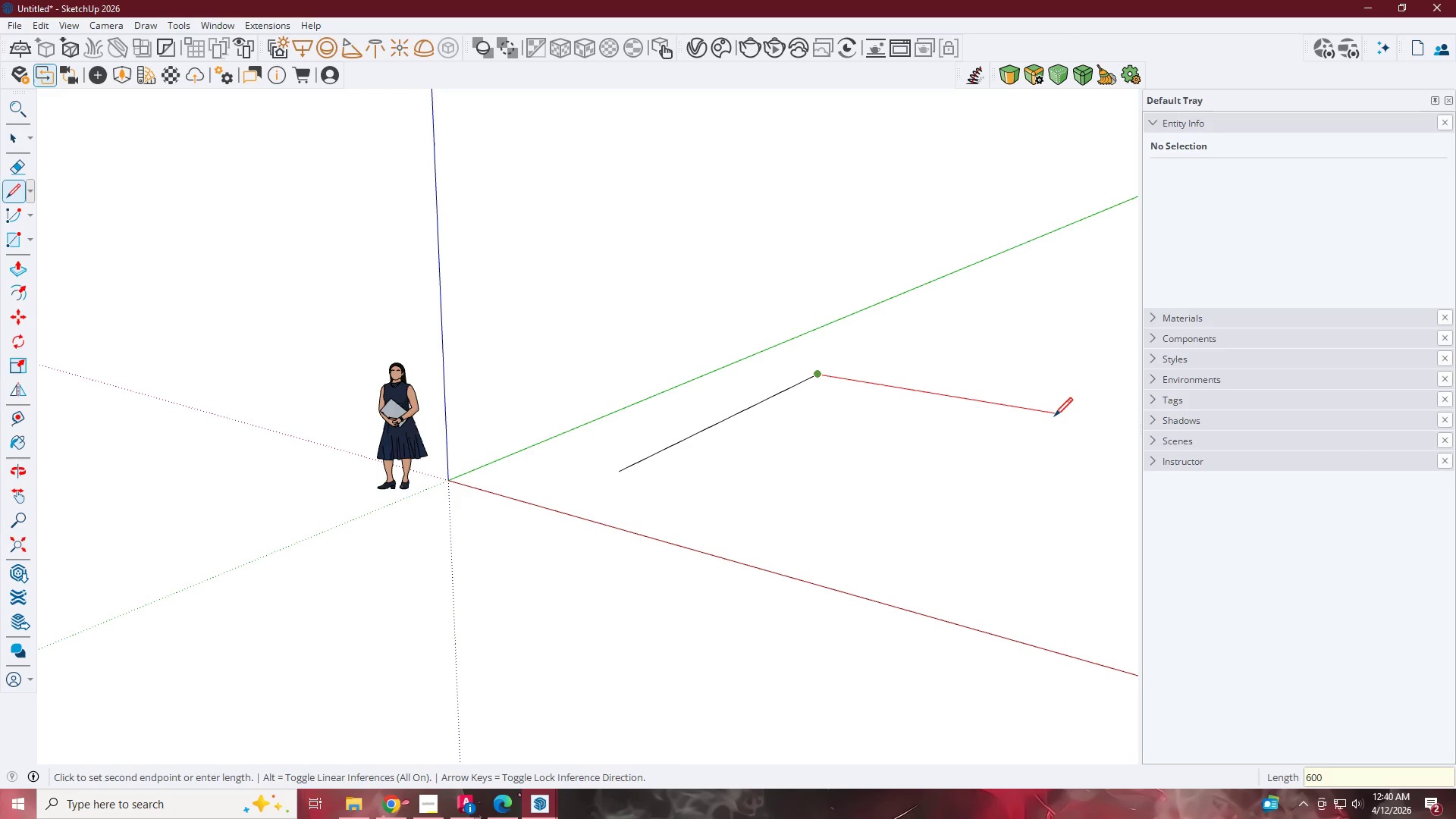 
key(Numpad0)
 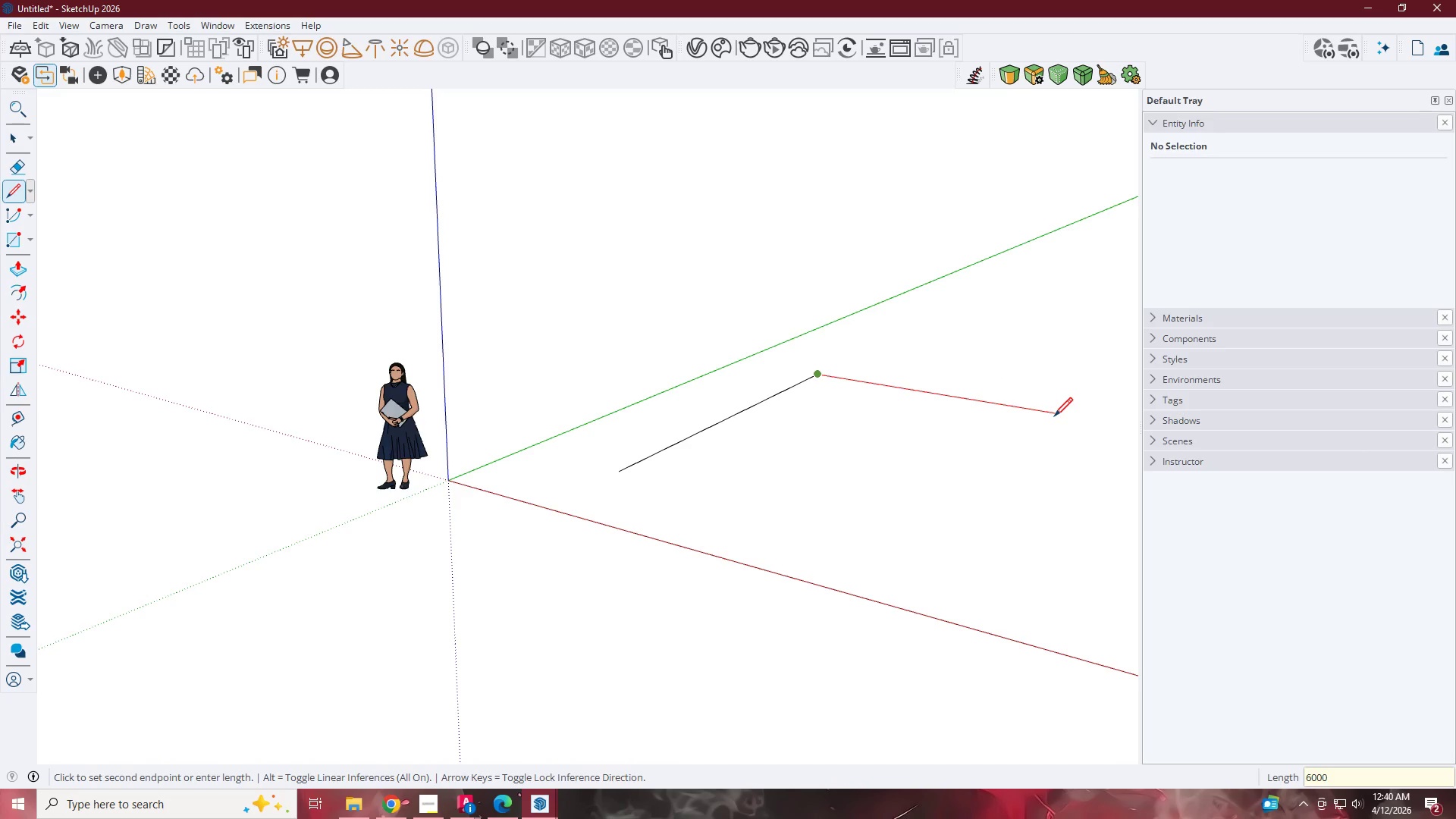 
key(NumpadEnter)
 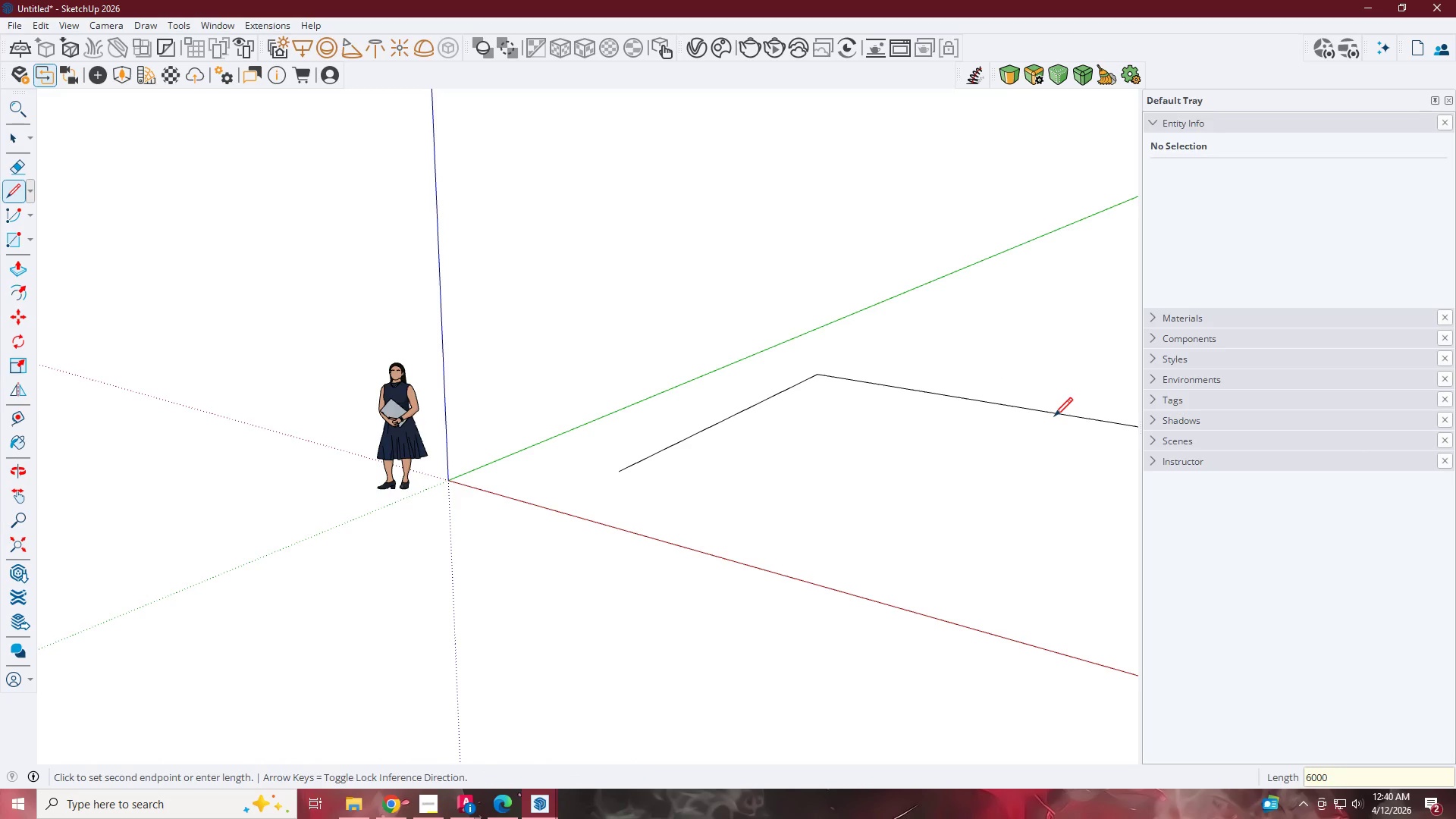 
scroll: coordinate [758, 613], scroll_direction: down, amount: 5.0
 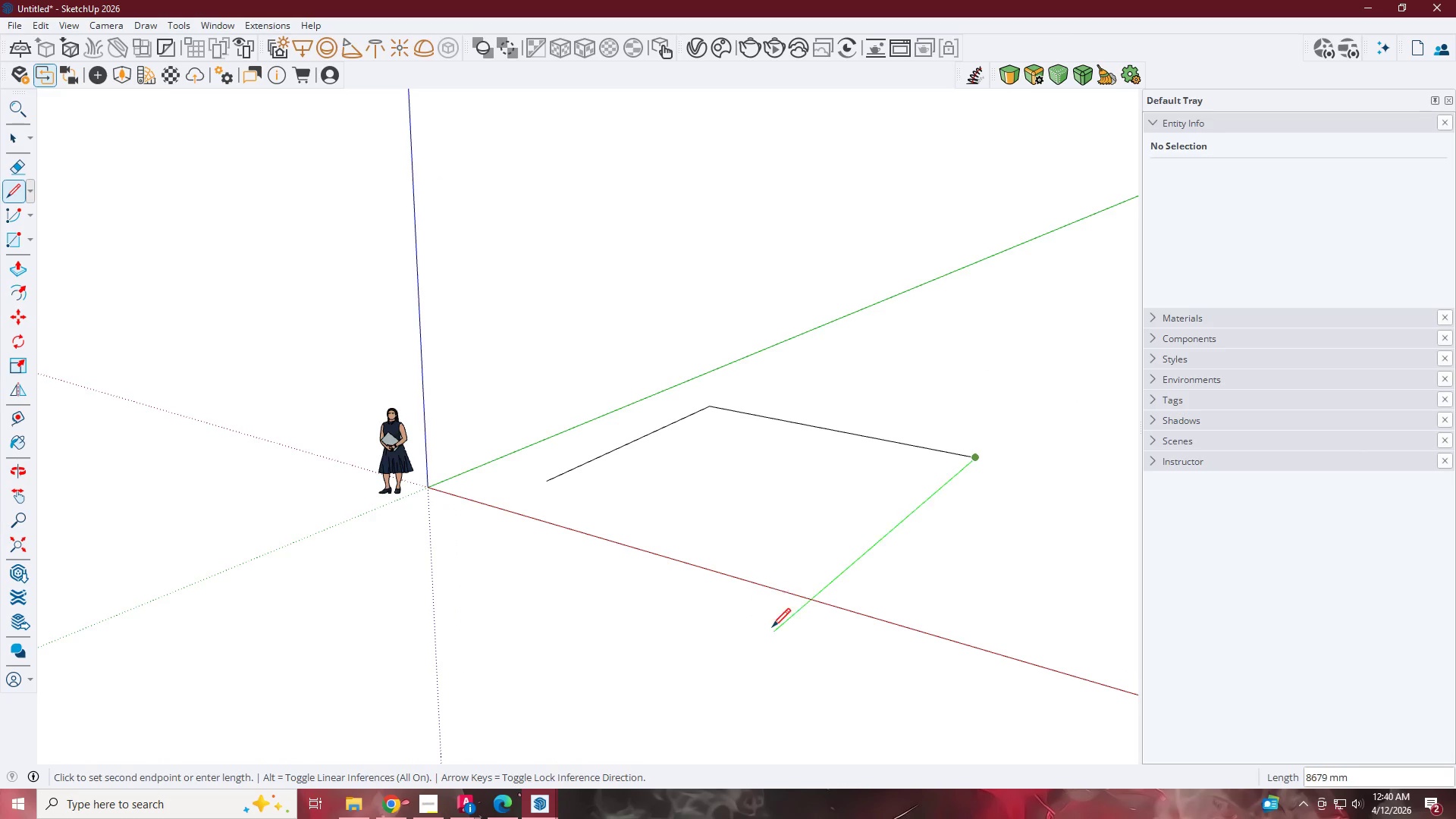 
left_click([774, 630])
 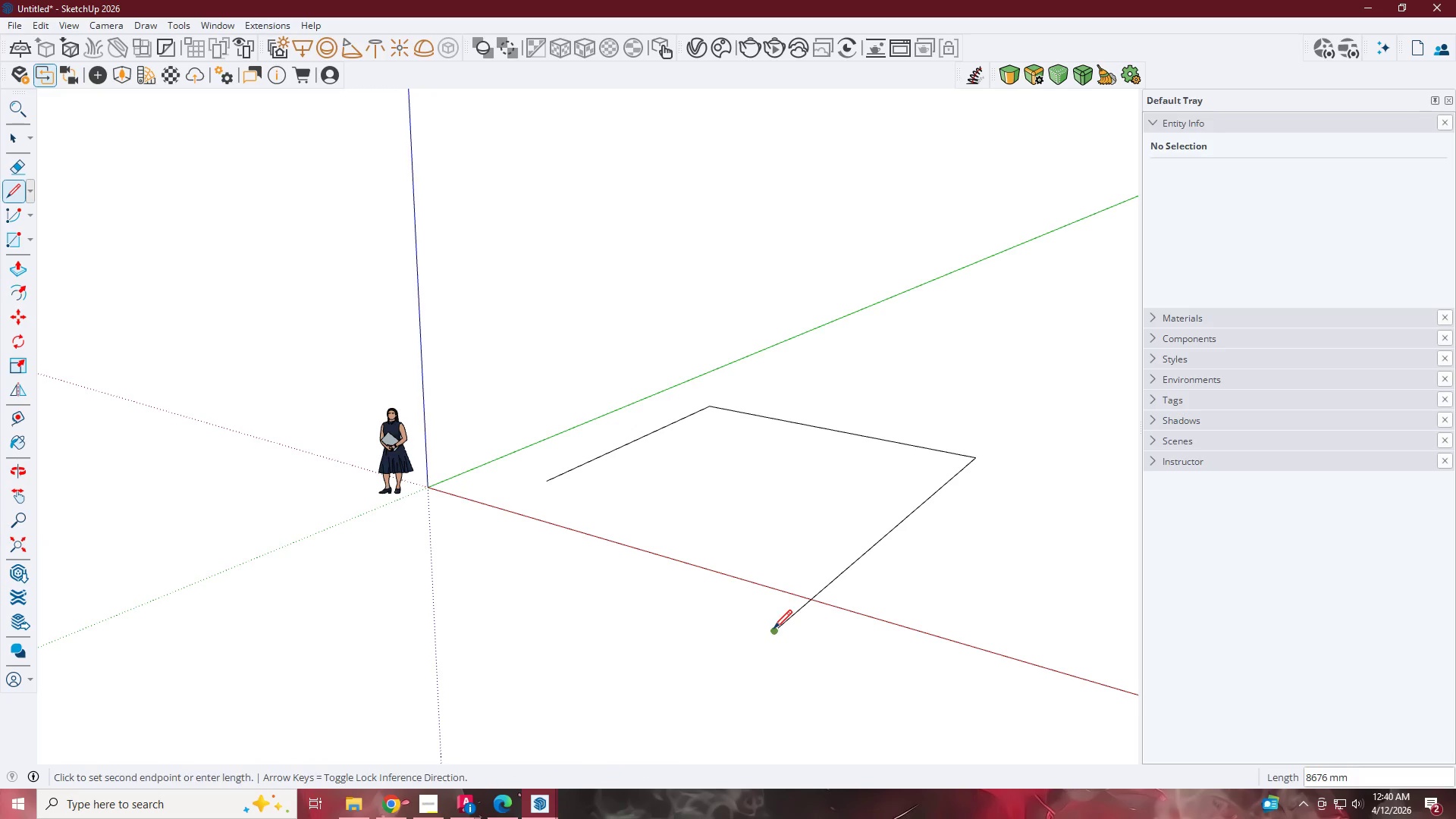 
key(Escape)
 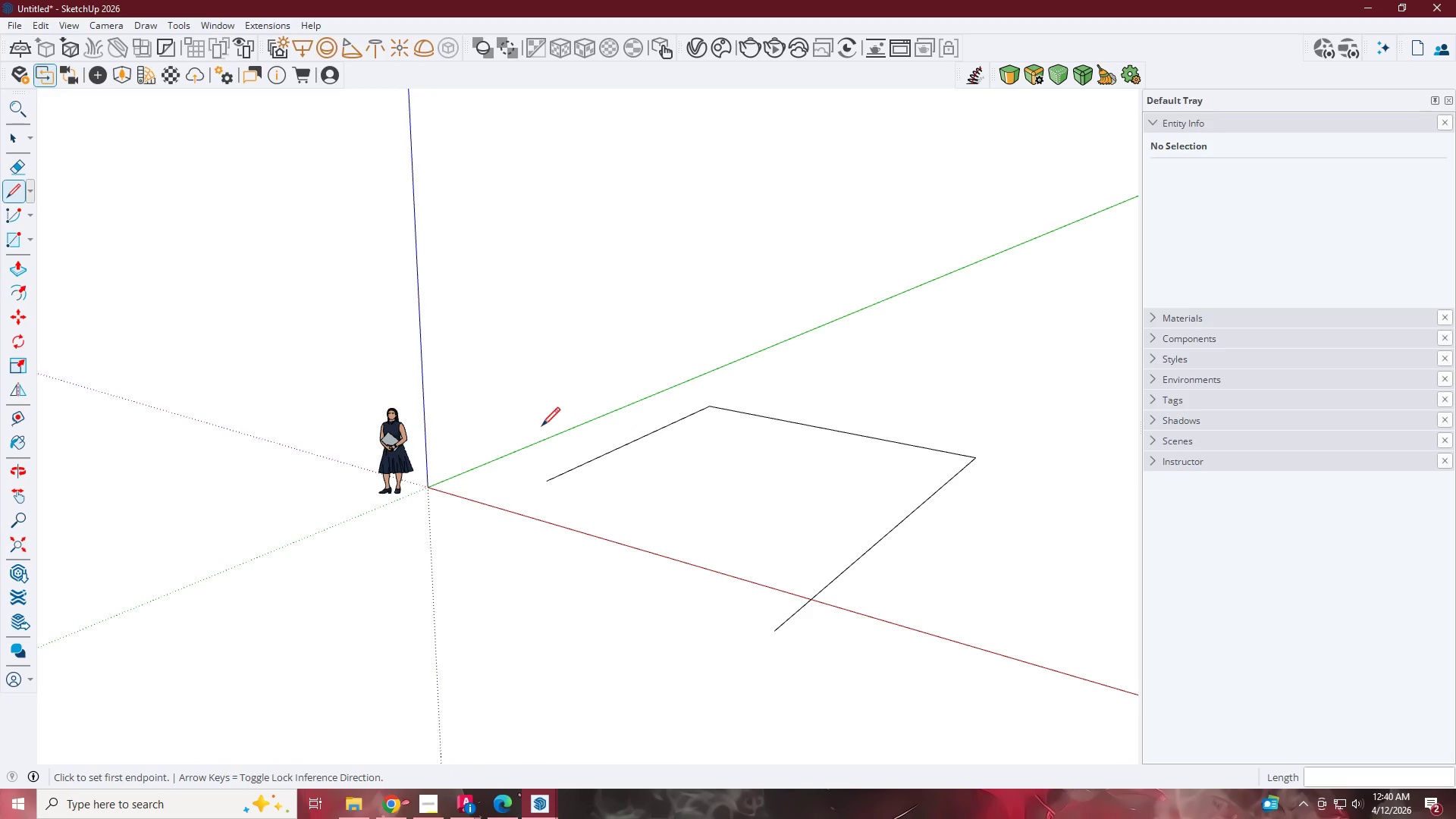 
key(Escape)
 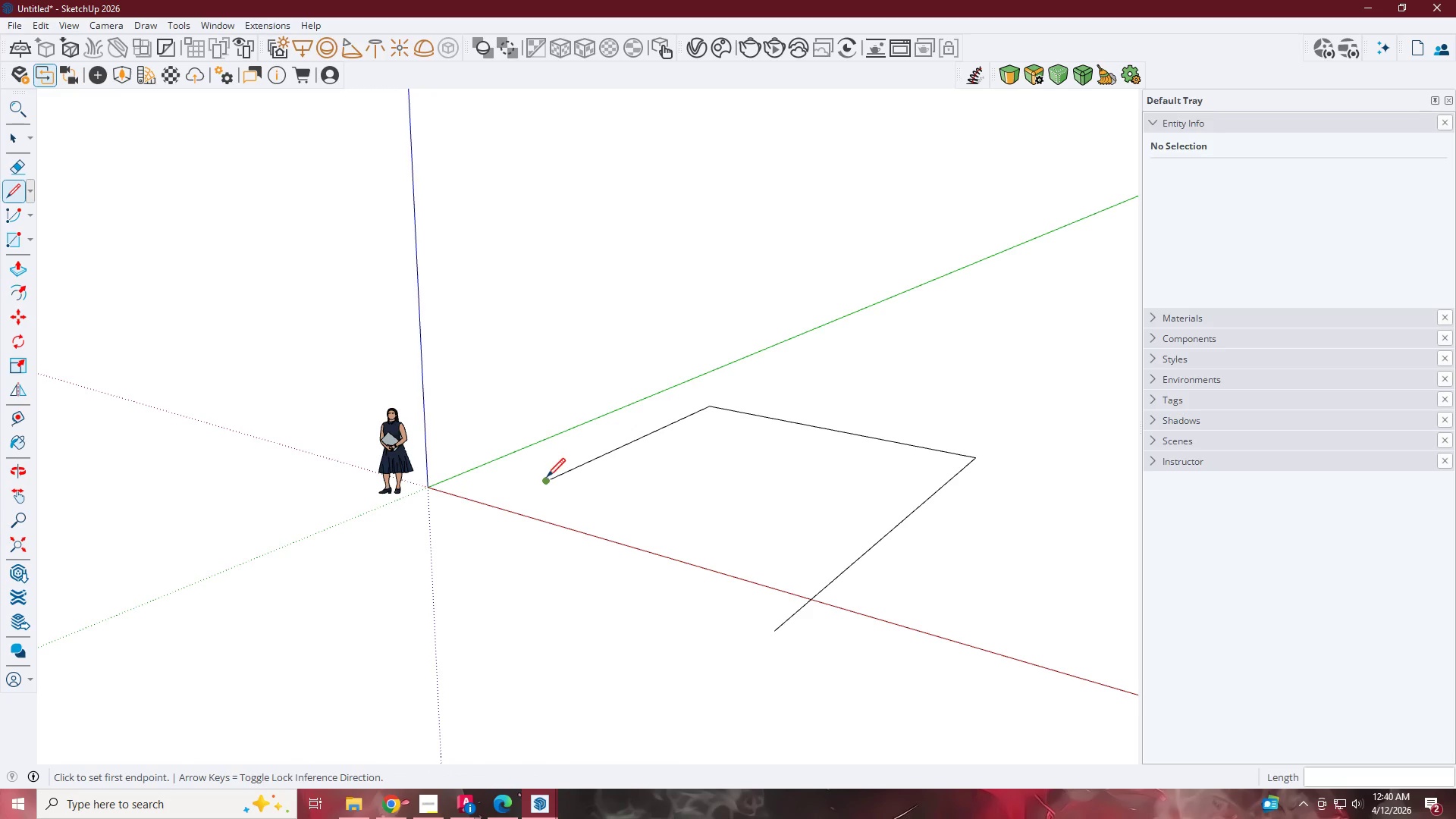 
left_click([547, 479])
 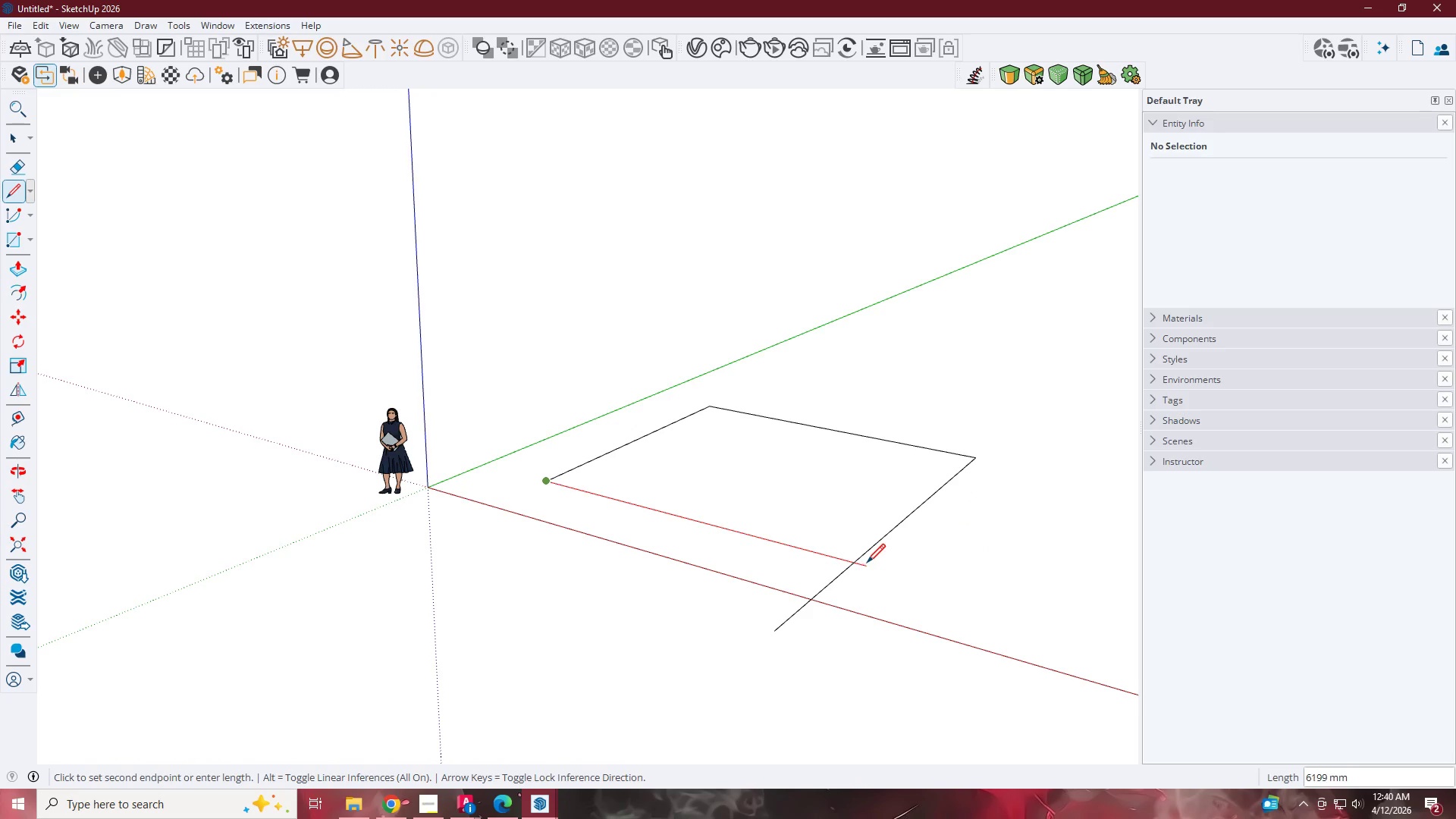 
left_click([867, 564])
 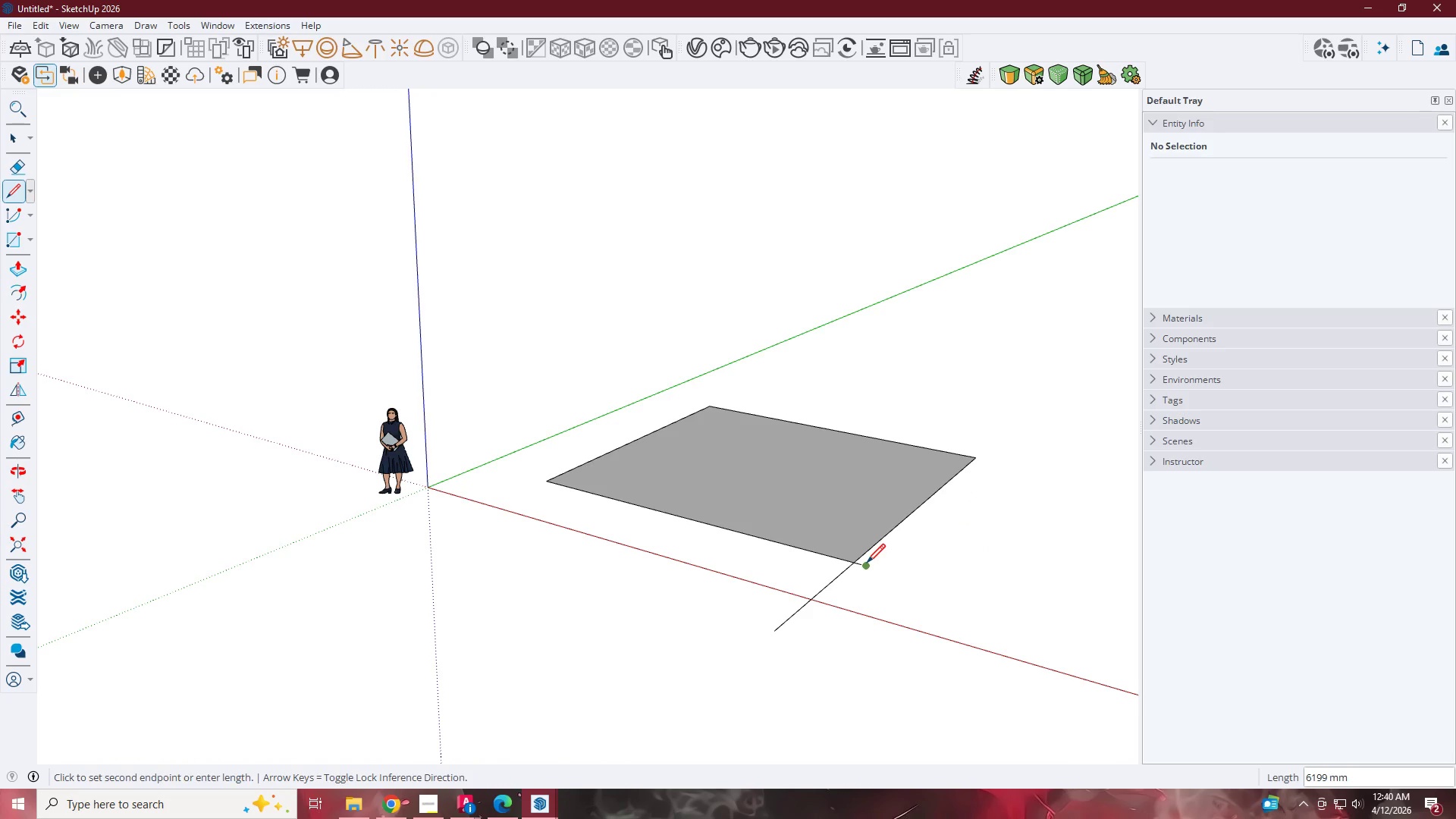 
key(E)
 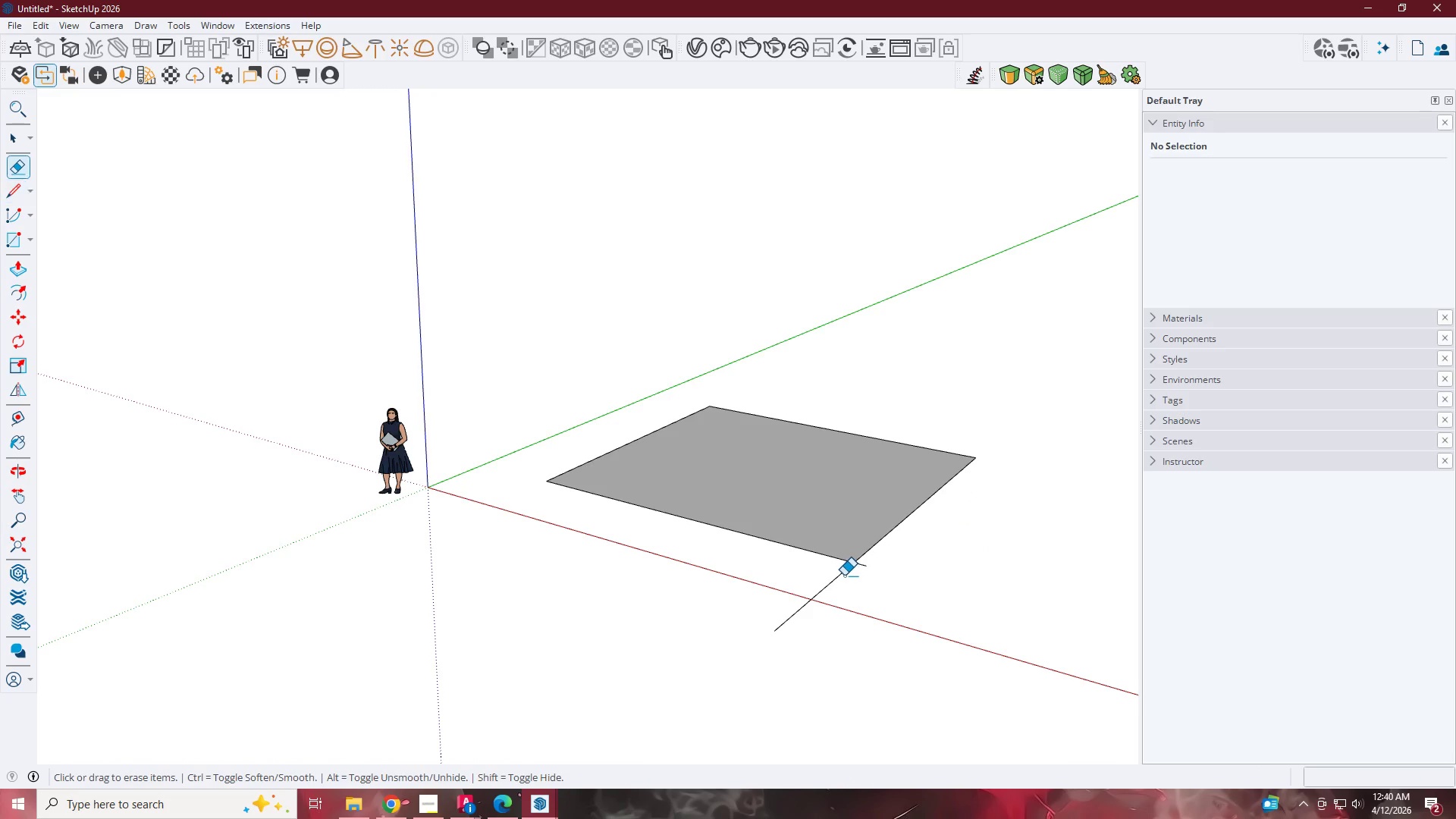 
left_click_drag(start_coordinate=[844, 576], to_coordinate=[878, 567])
 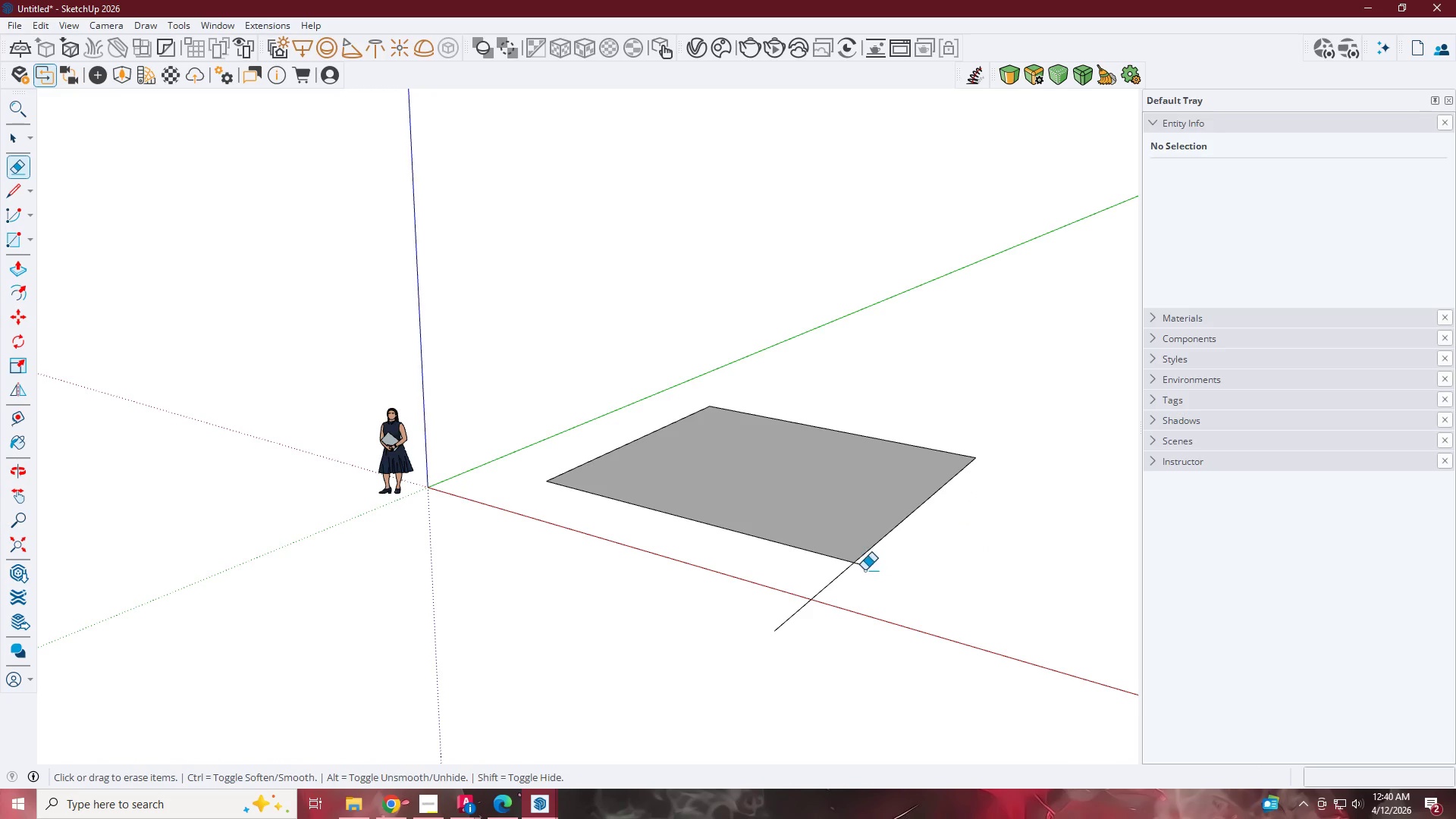 
left_click_drag(start_coordinate=[863, 570], to_coordinate=[858, 570])
 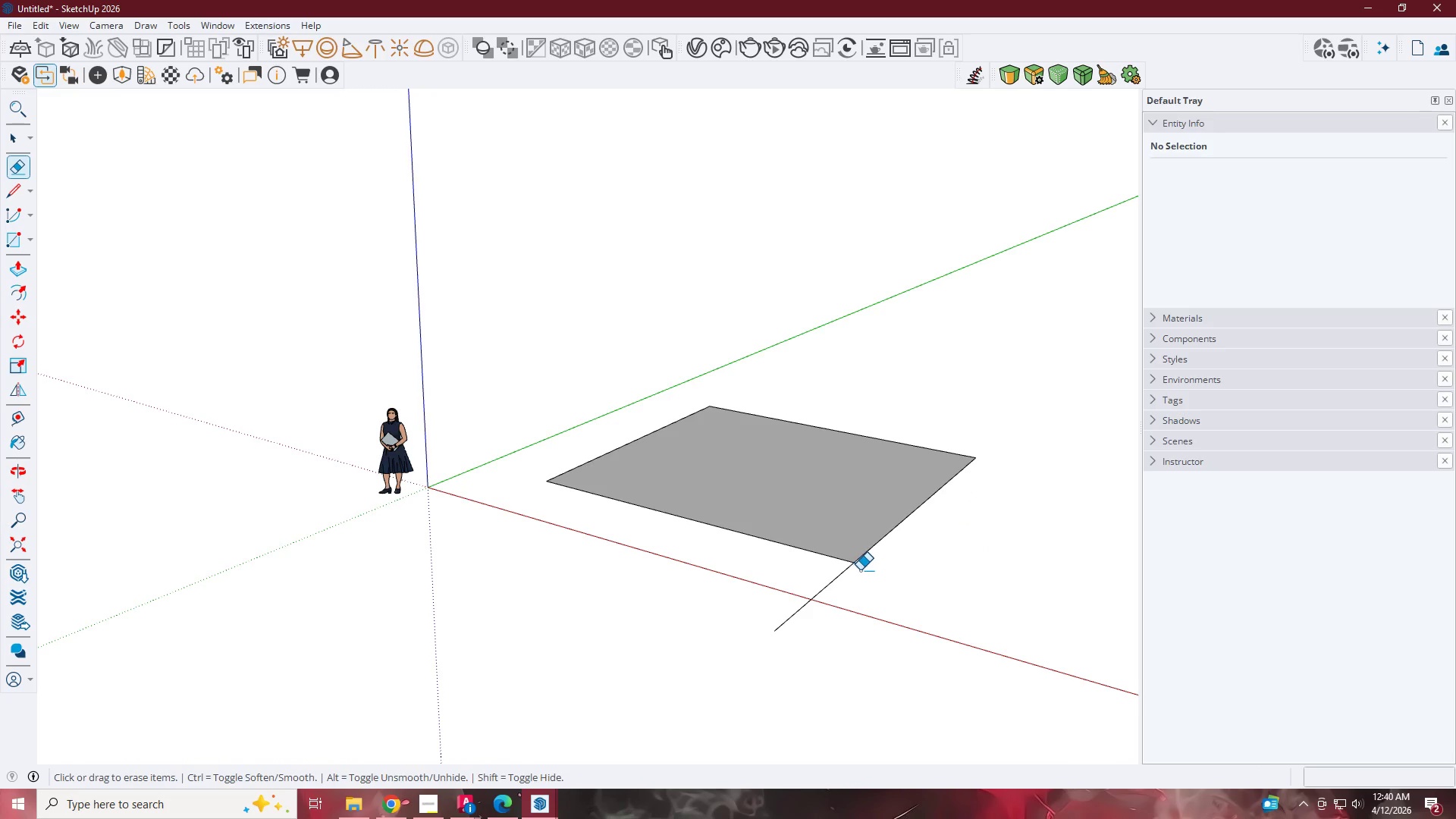 
left_click_drag(start_coordinate=[860, 570], to_coordinate=[867, 570])
 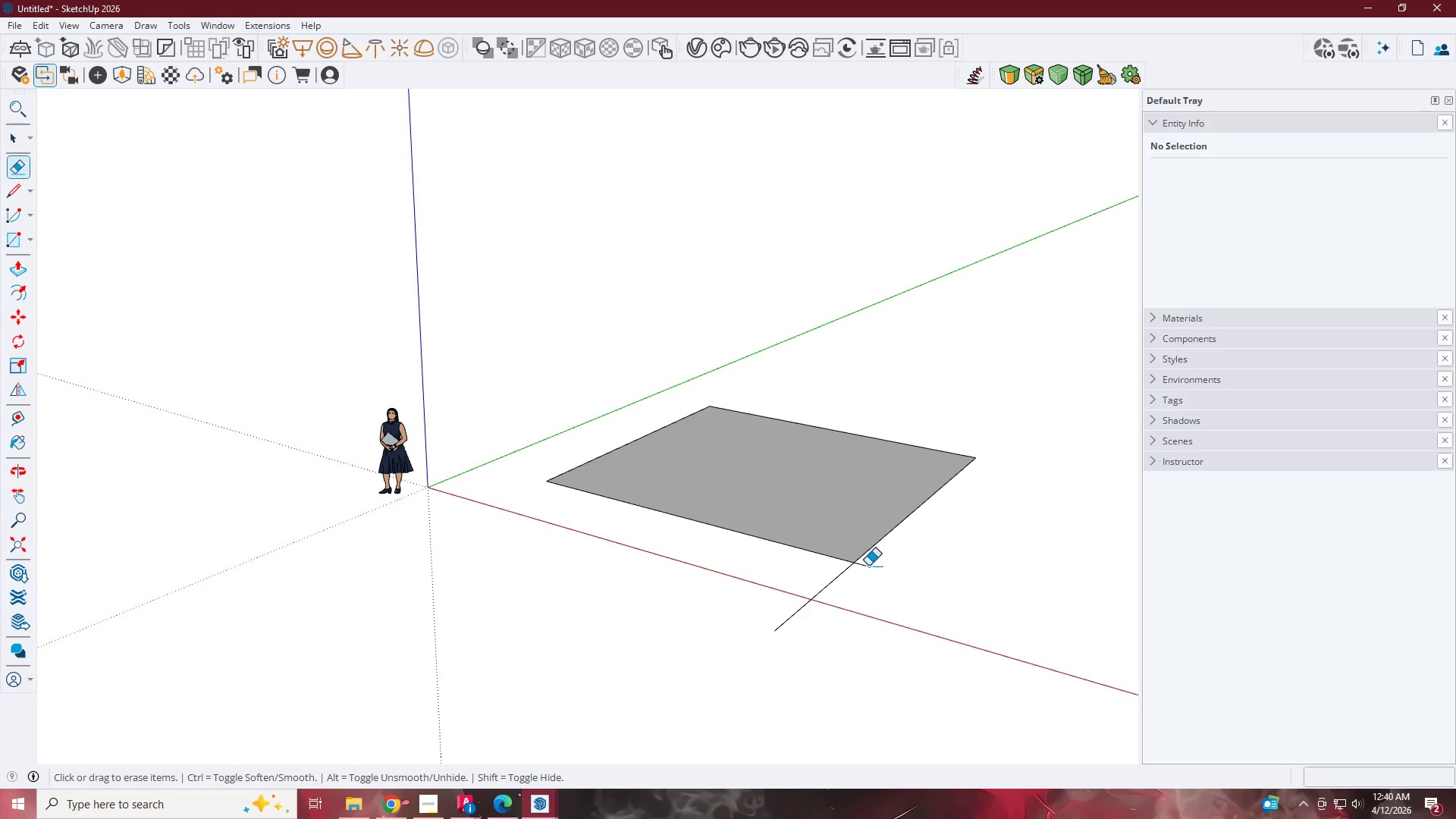 
left_click_drag(start_coordinate=[865, 563], to_coordinate=[857, 576])
 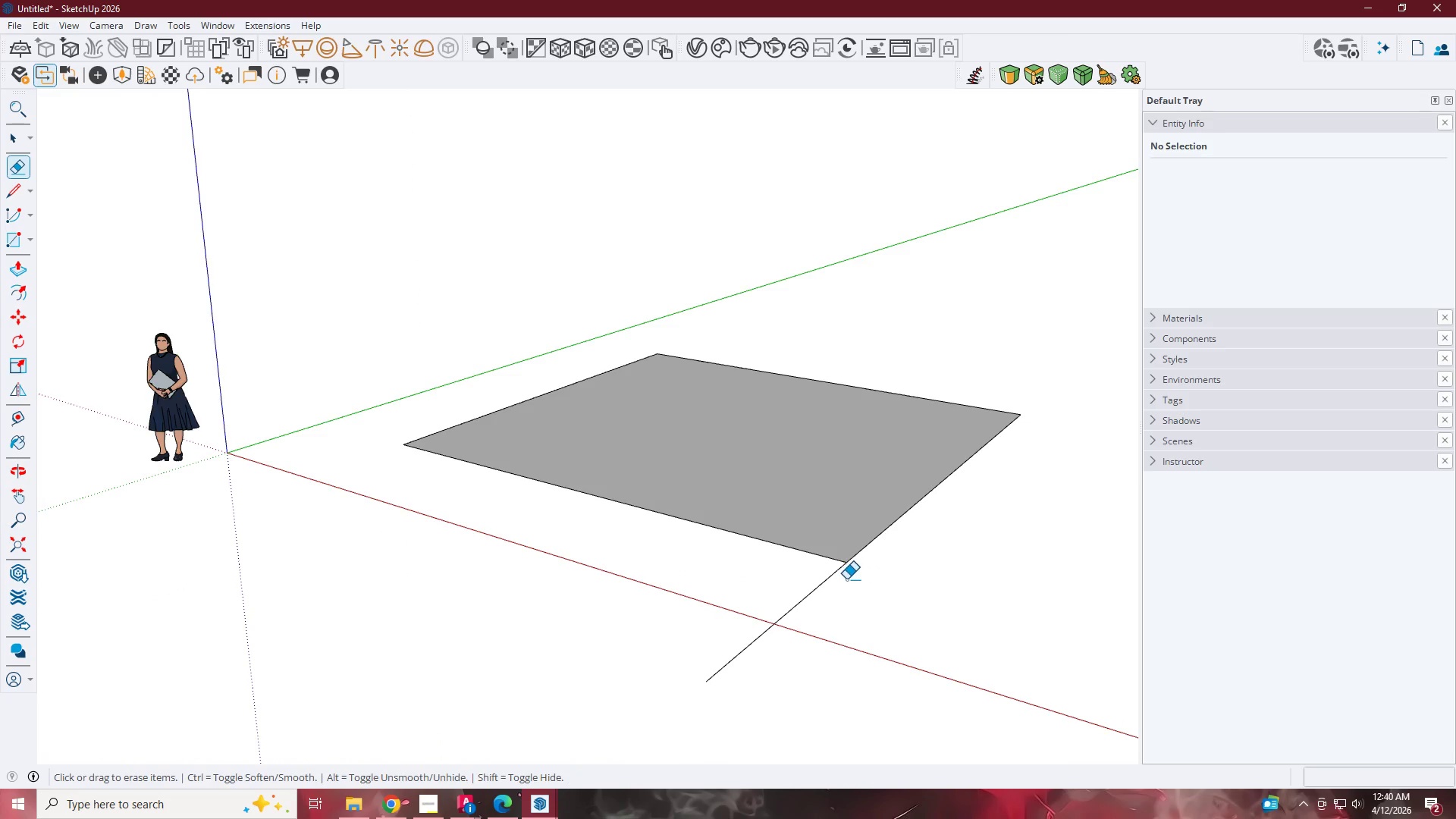 
scroll: coordinate [866, 563], scroll_direction: up, amount: 5.0
 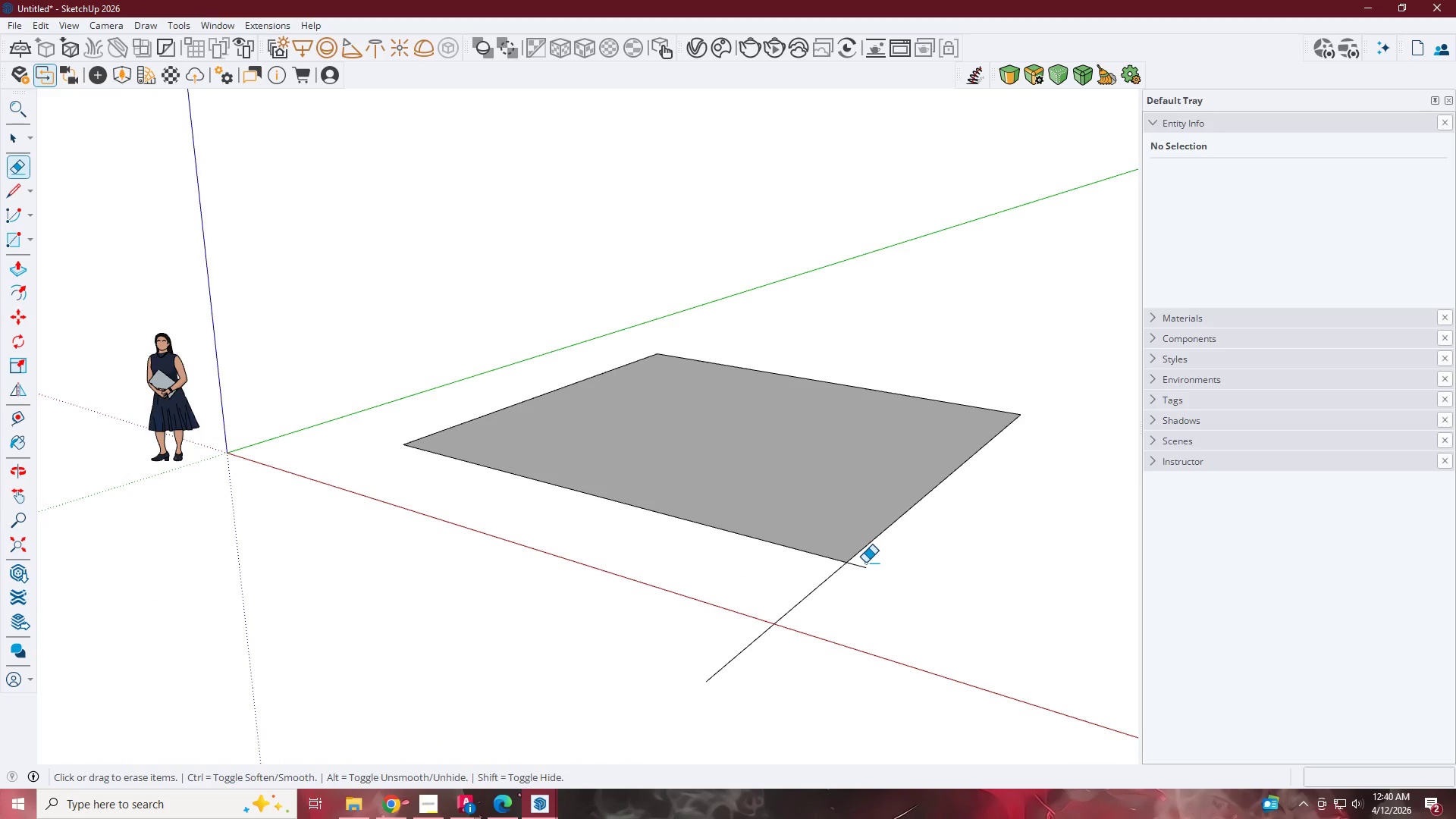 
left_click_drag(start_coordinate=[843, 580], to_coordinate=[736, 586])
 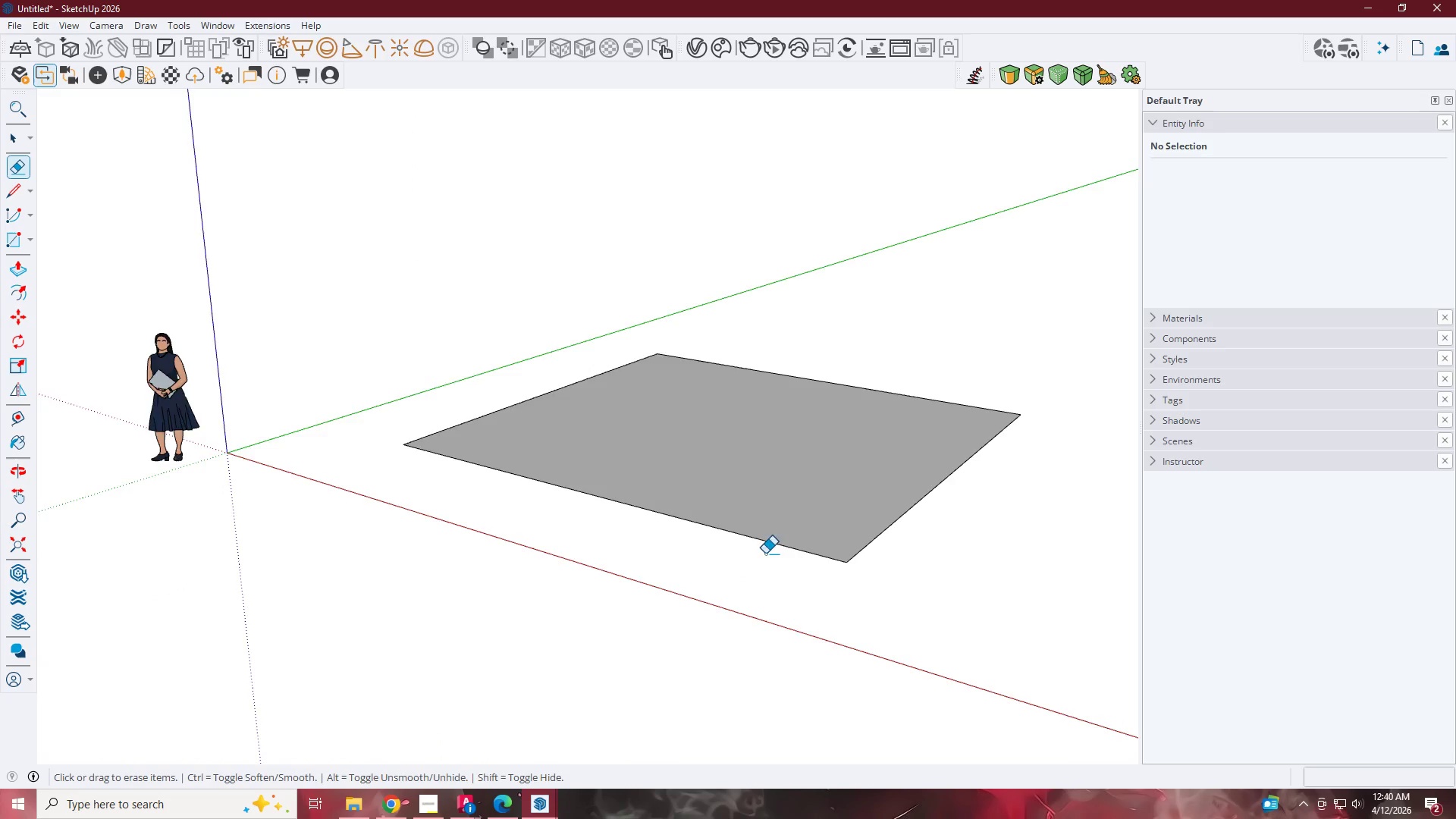 
key(Space)
 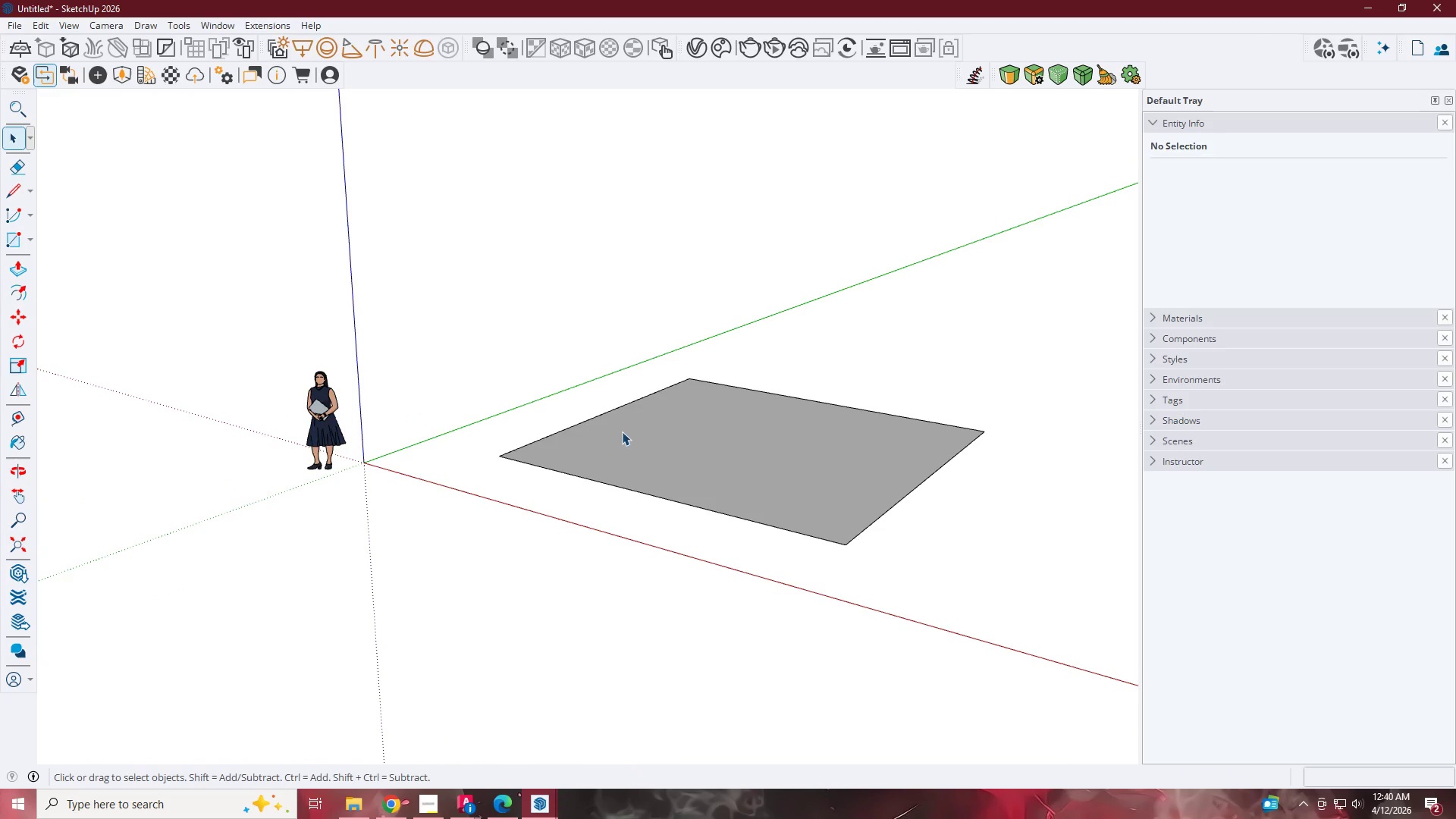 
key(Escape)
 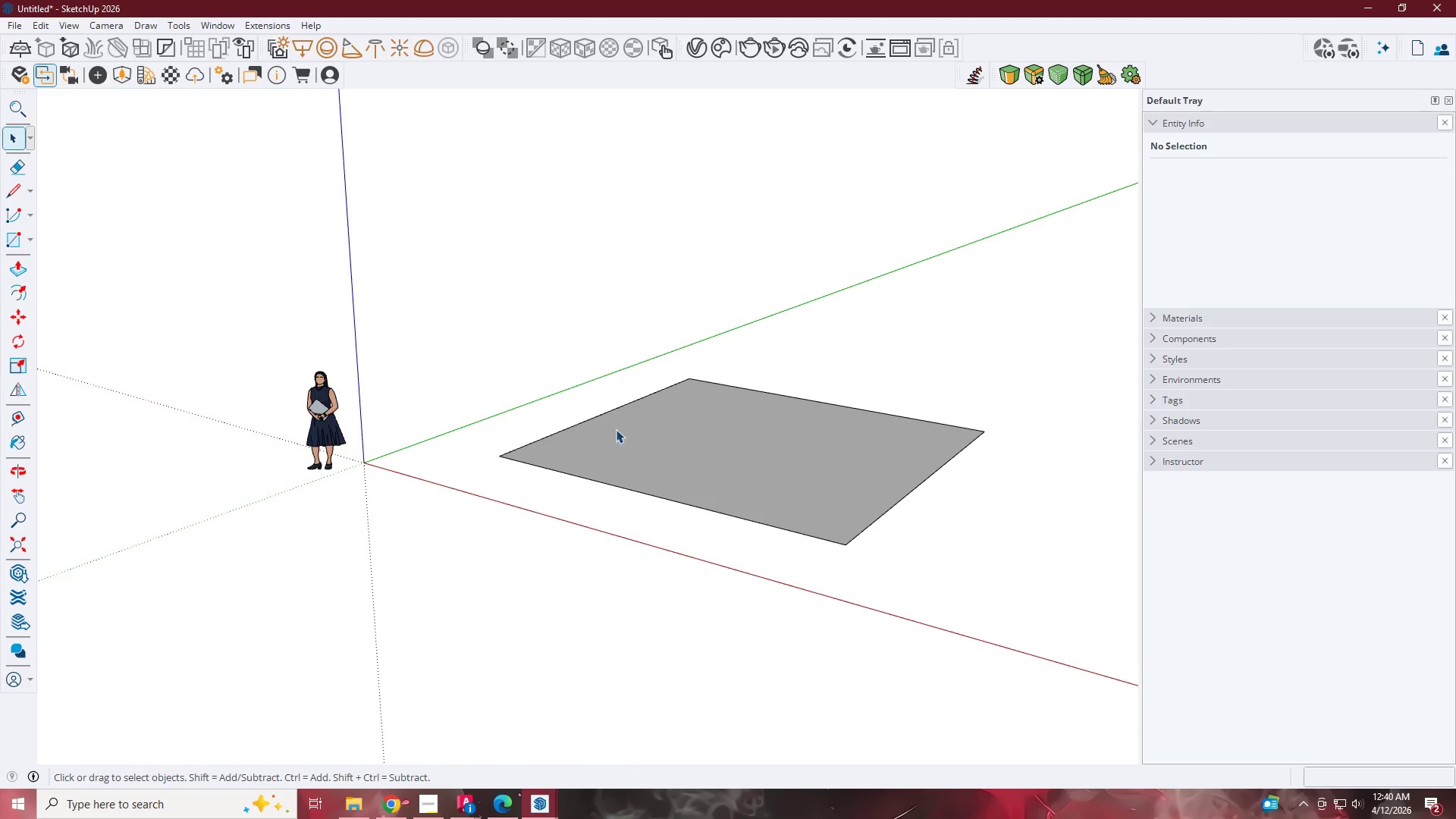 
left_click([616, 427])
 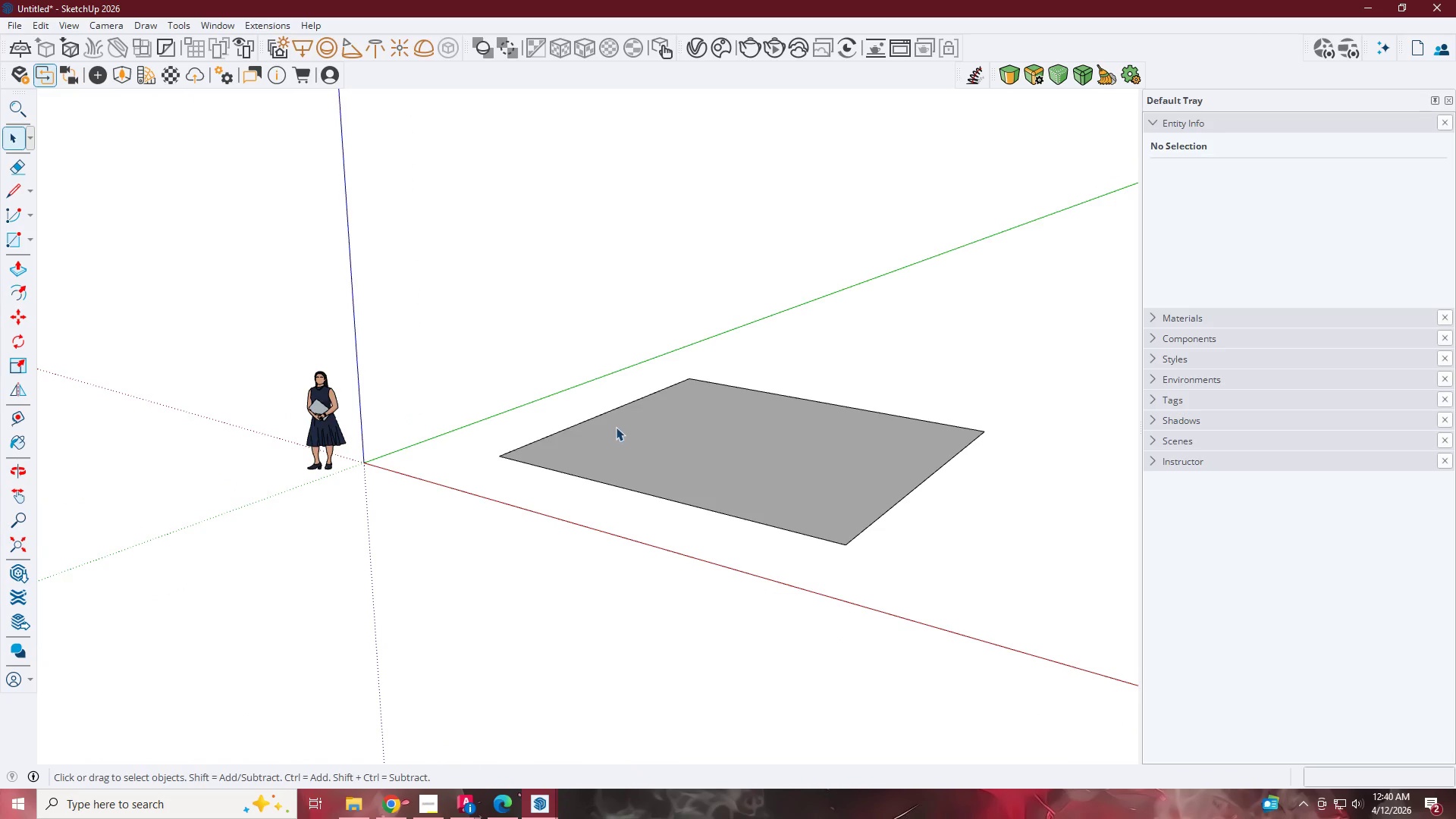 
scroll: coordinate [858, 498], scroll_direction: down, amount: 3.0
 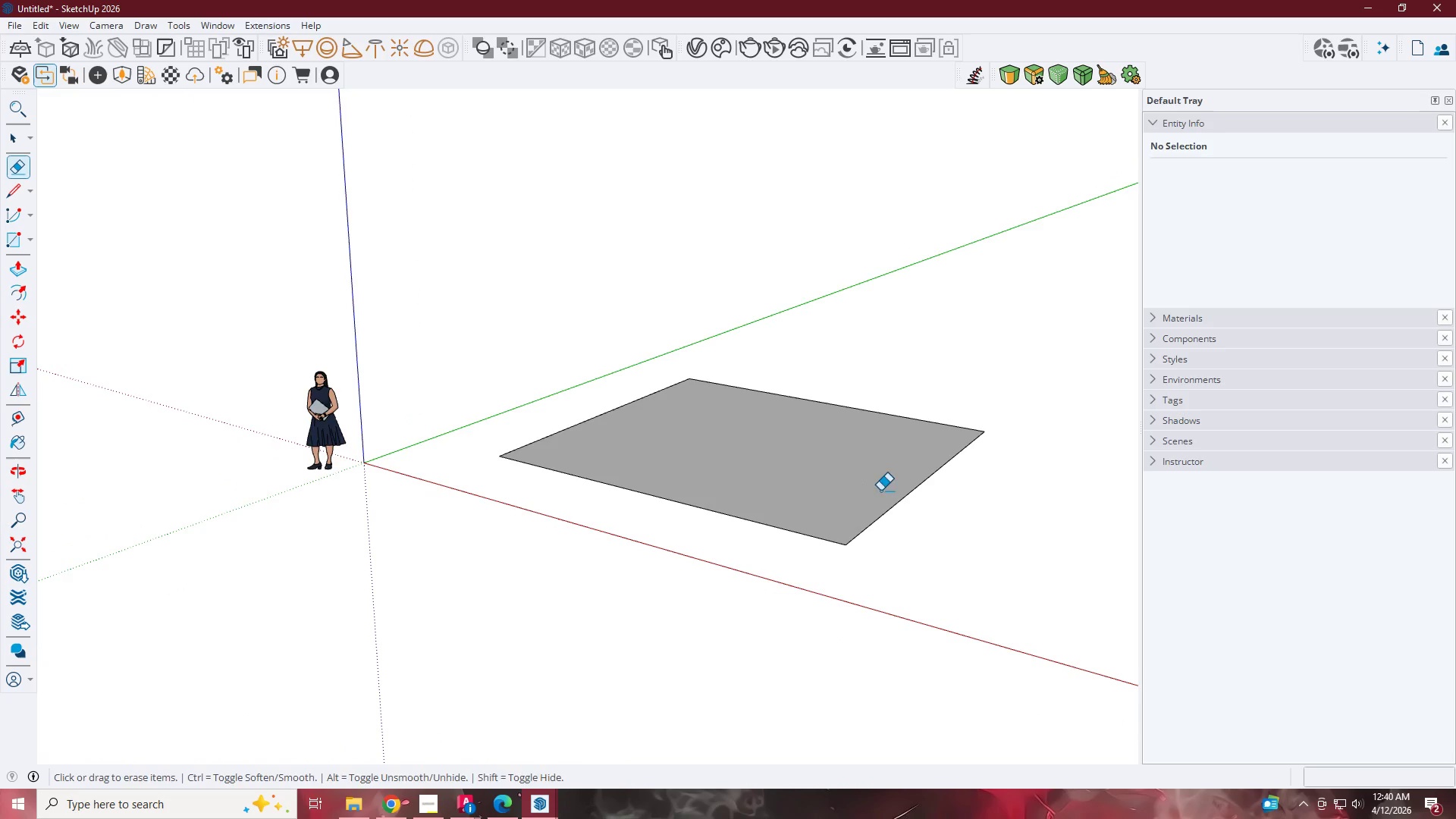 
double_click([616, 427])
 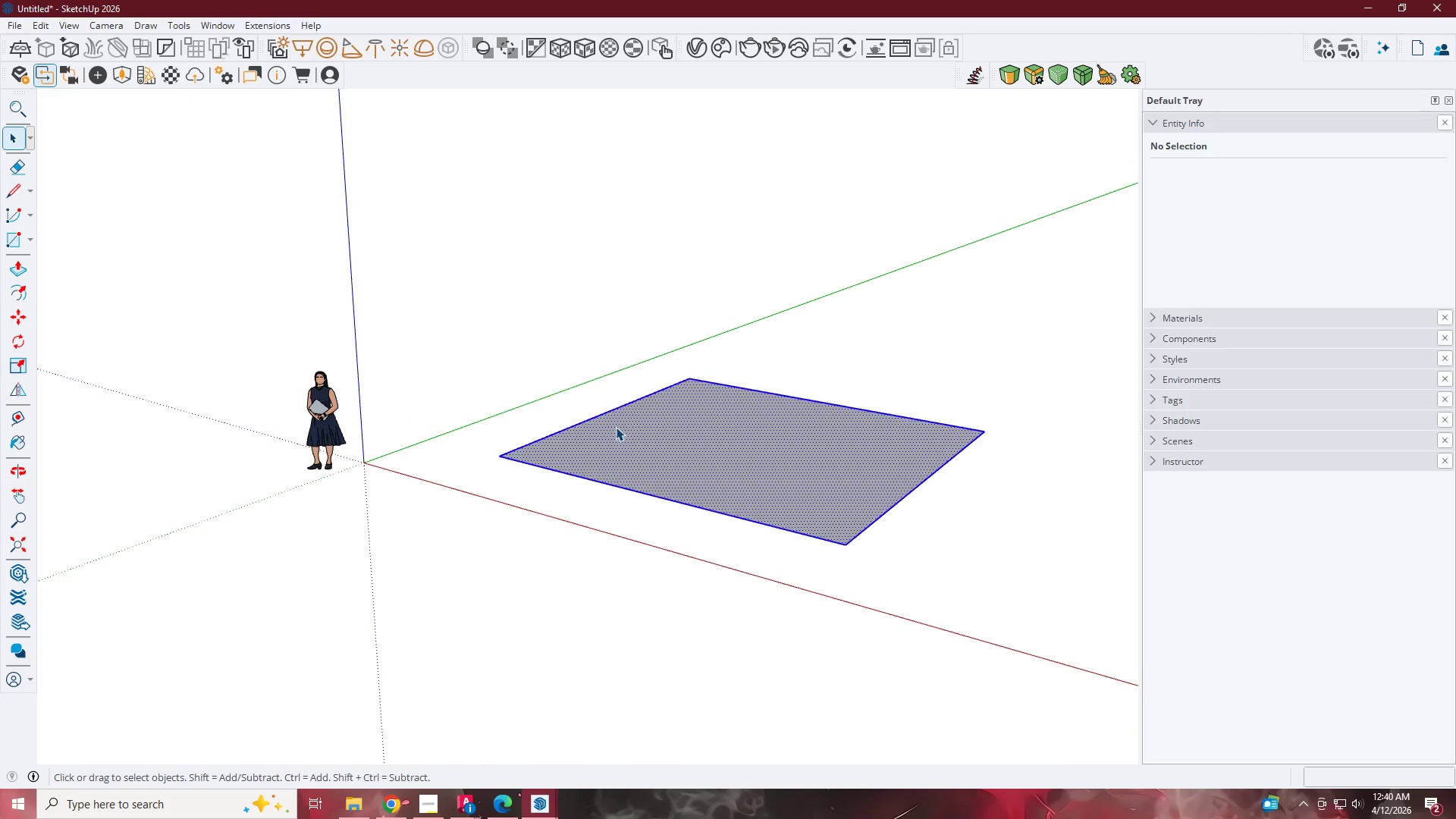 
triple_click([616, 427])
 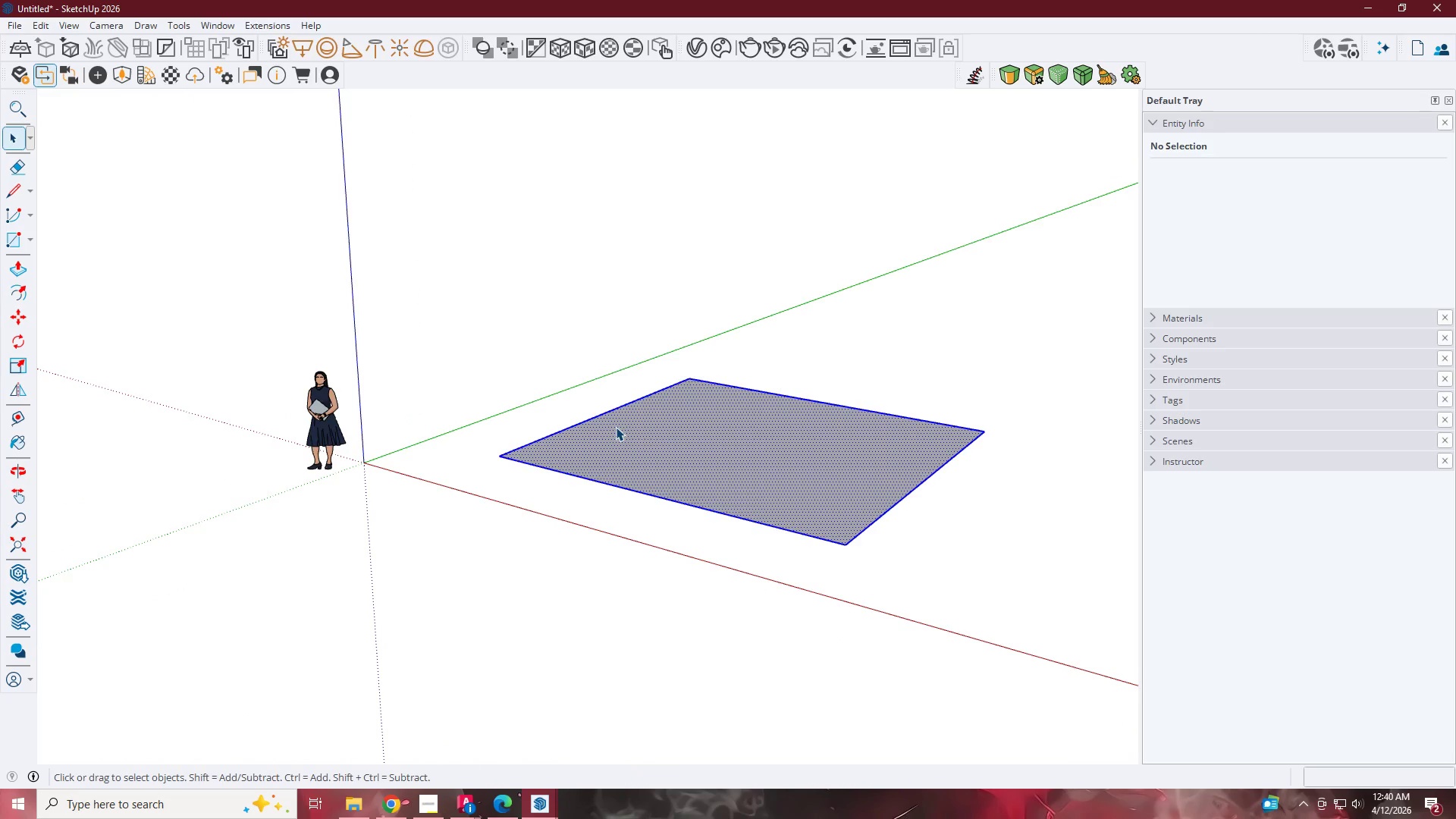 
right_click([616, 427])
 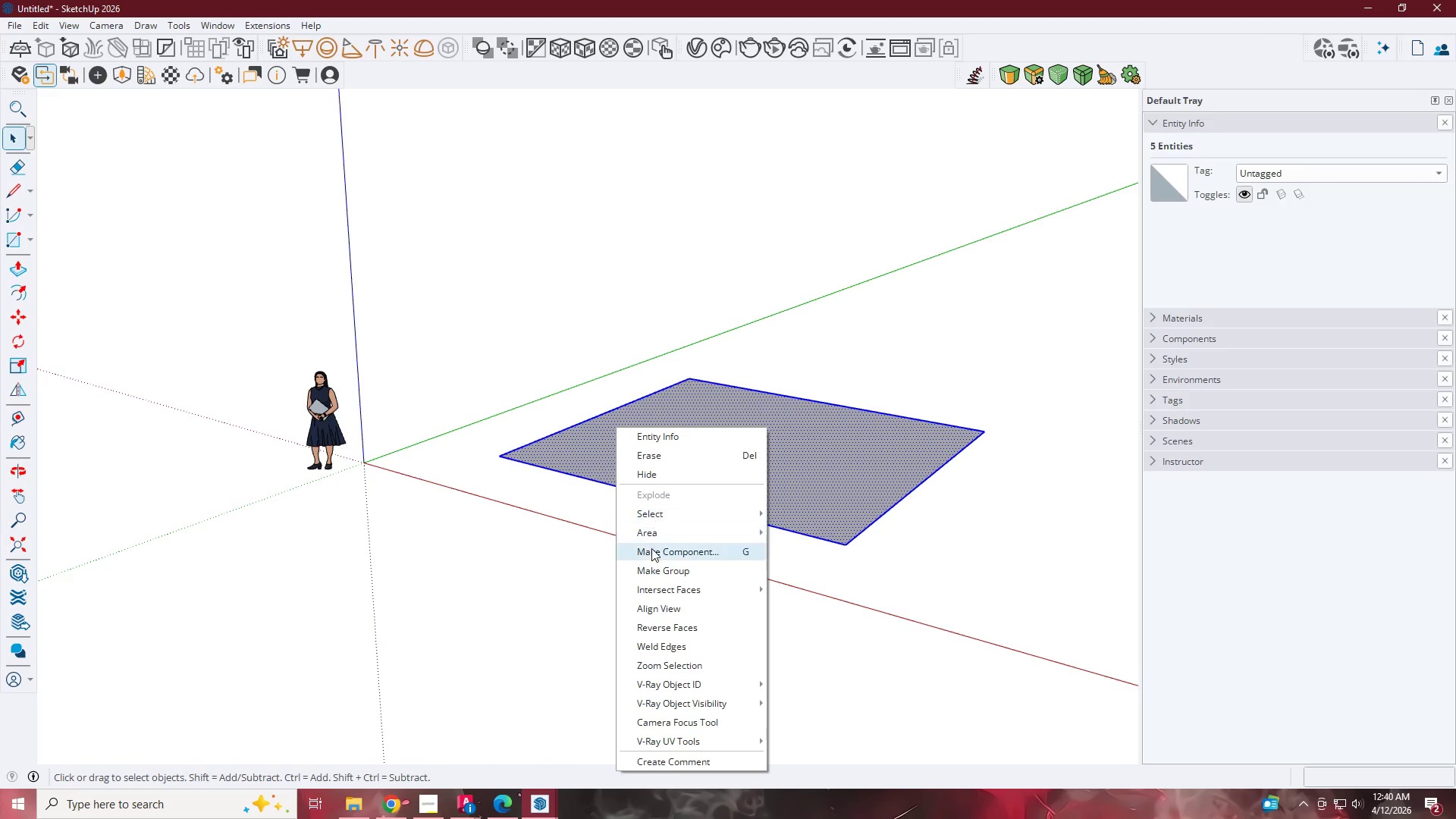 
left_click([657, 579])
 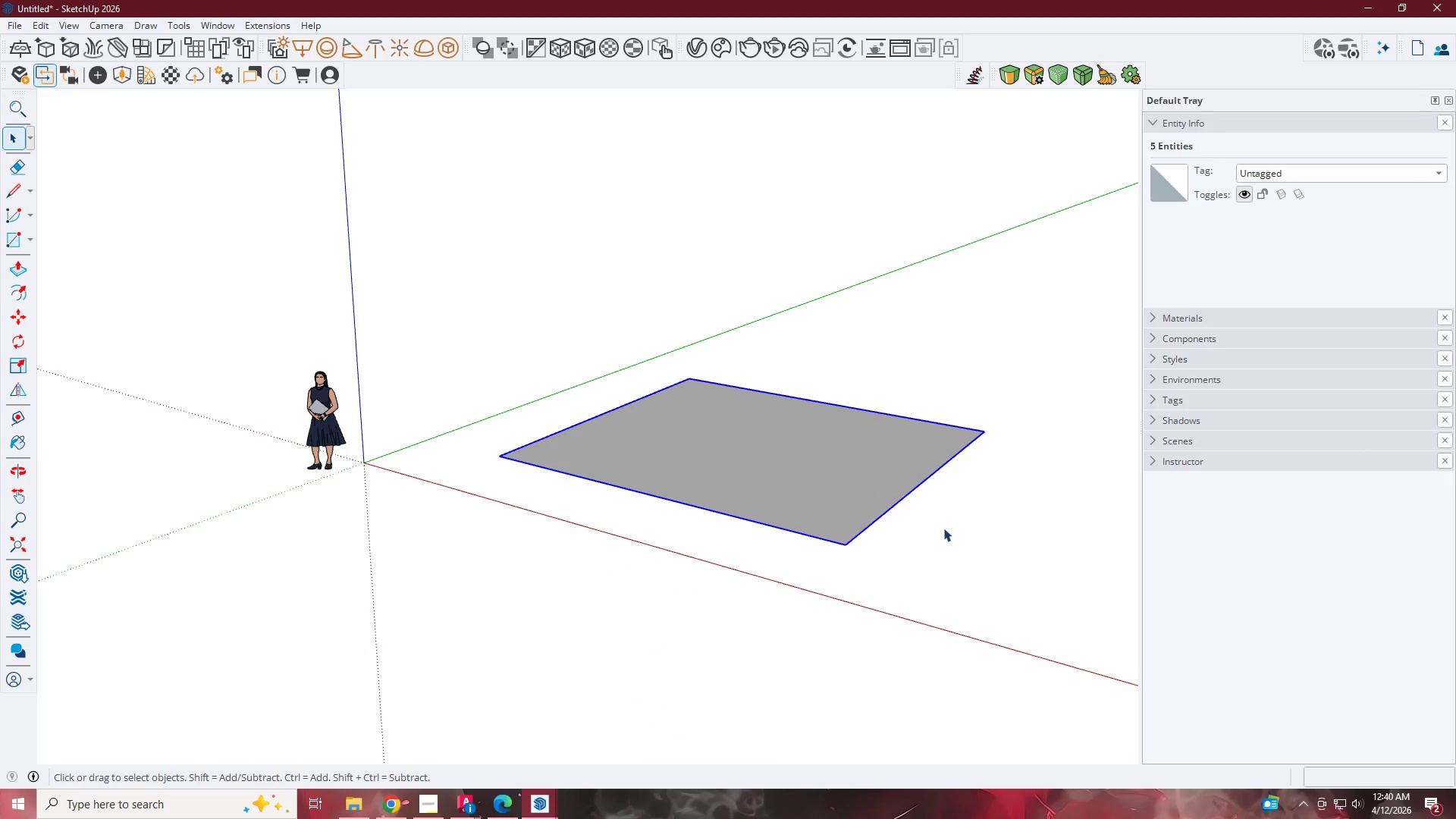 
left_click([984, 522])
 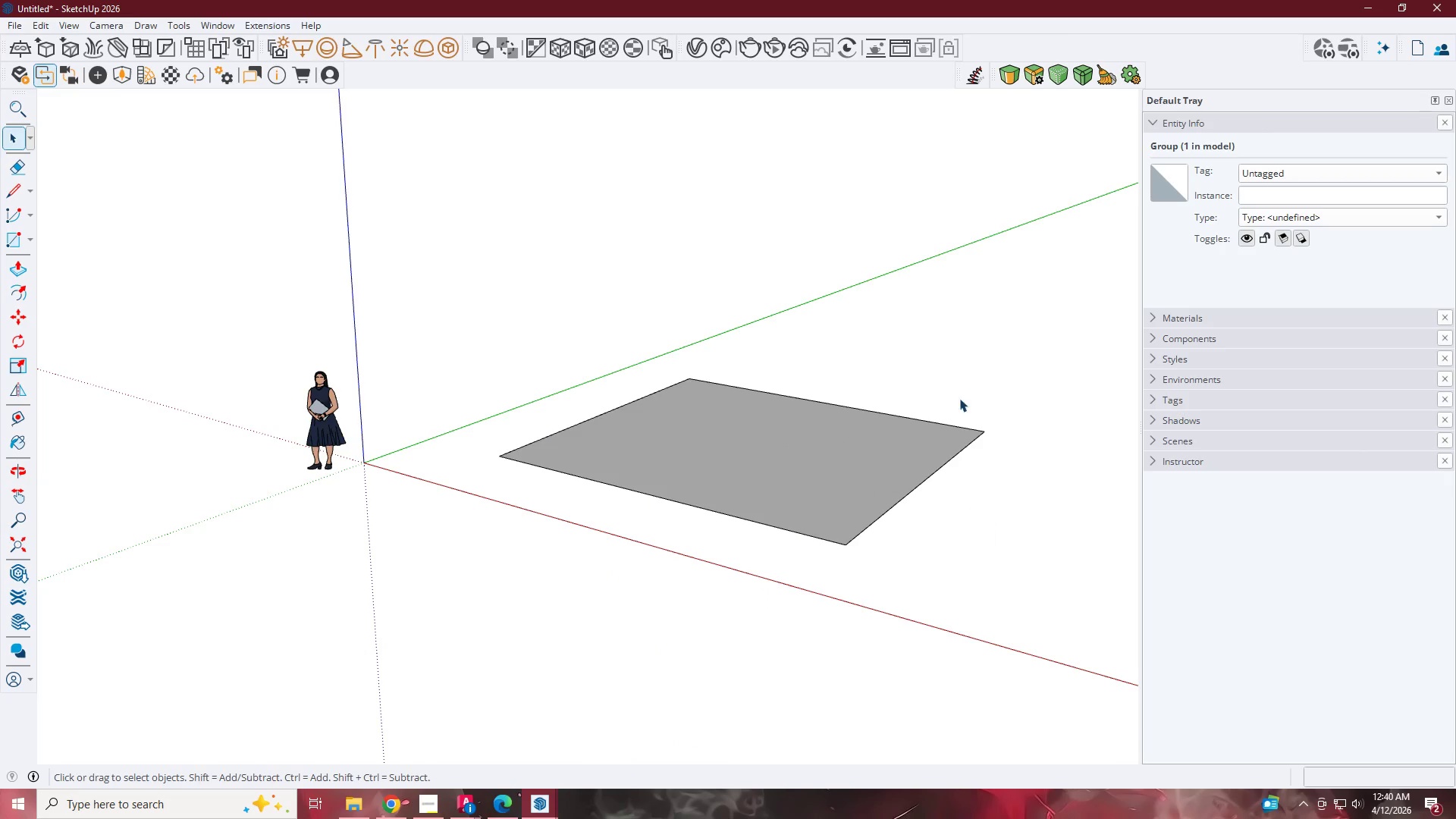 
scroll: coordinate [886, 618], scroll_direction: up, amount: 6.0
 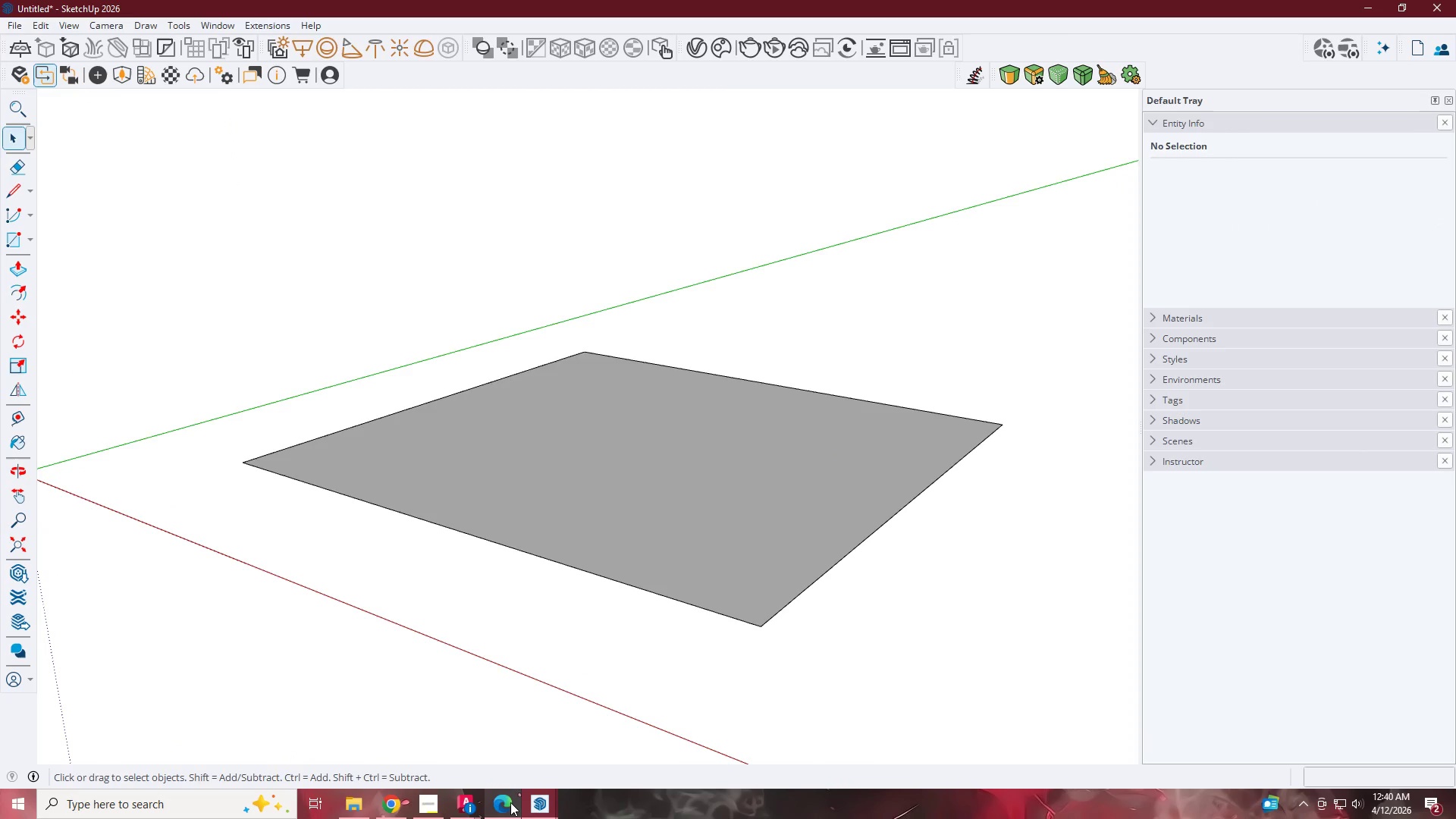 
left_click([429, 804])